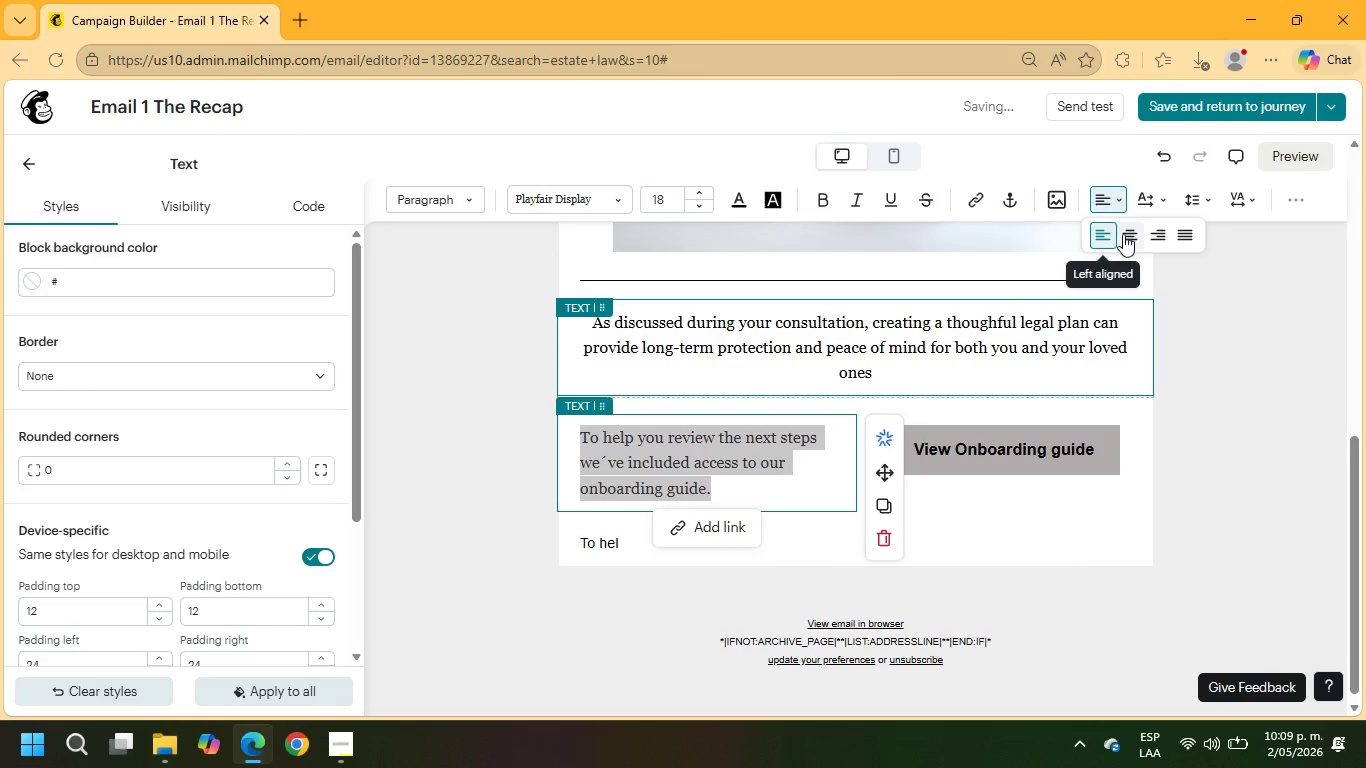 
left_click([1124, 234])
 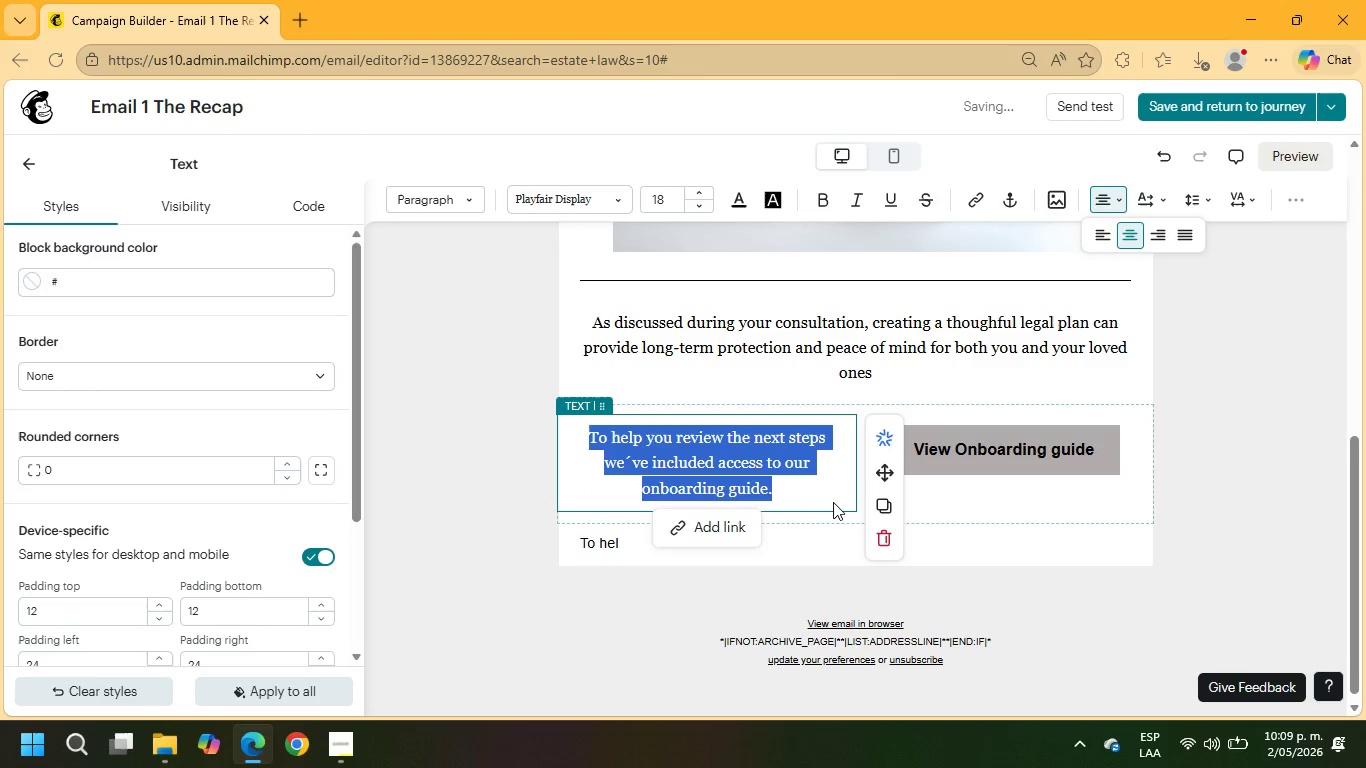 
left_click([797, 546])
 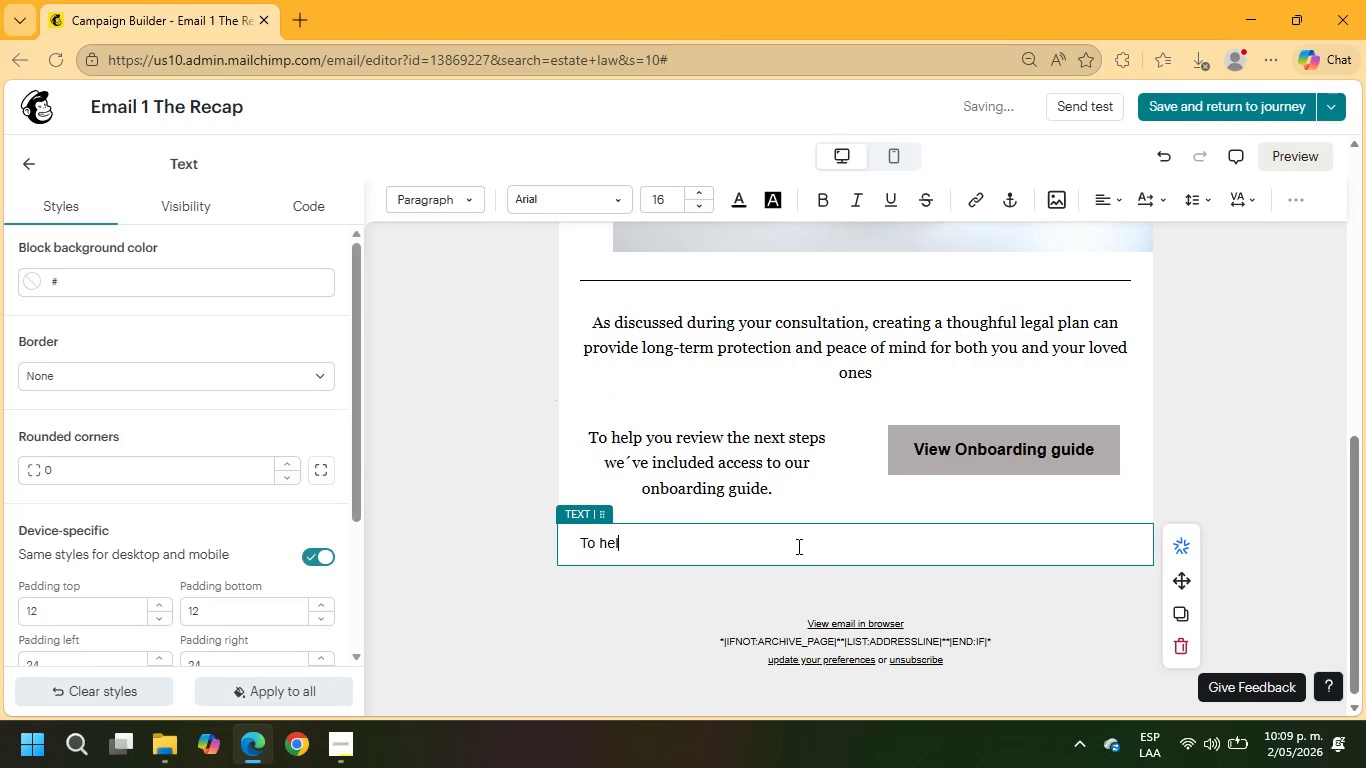 
left_click_drag(start_coordinate=[797, 546], to_coordinate=[570, 541])
 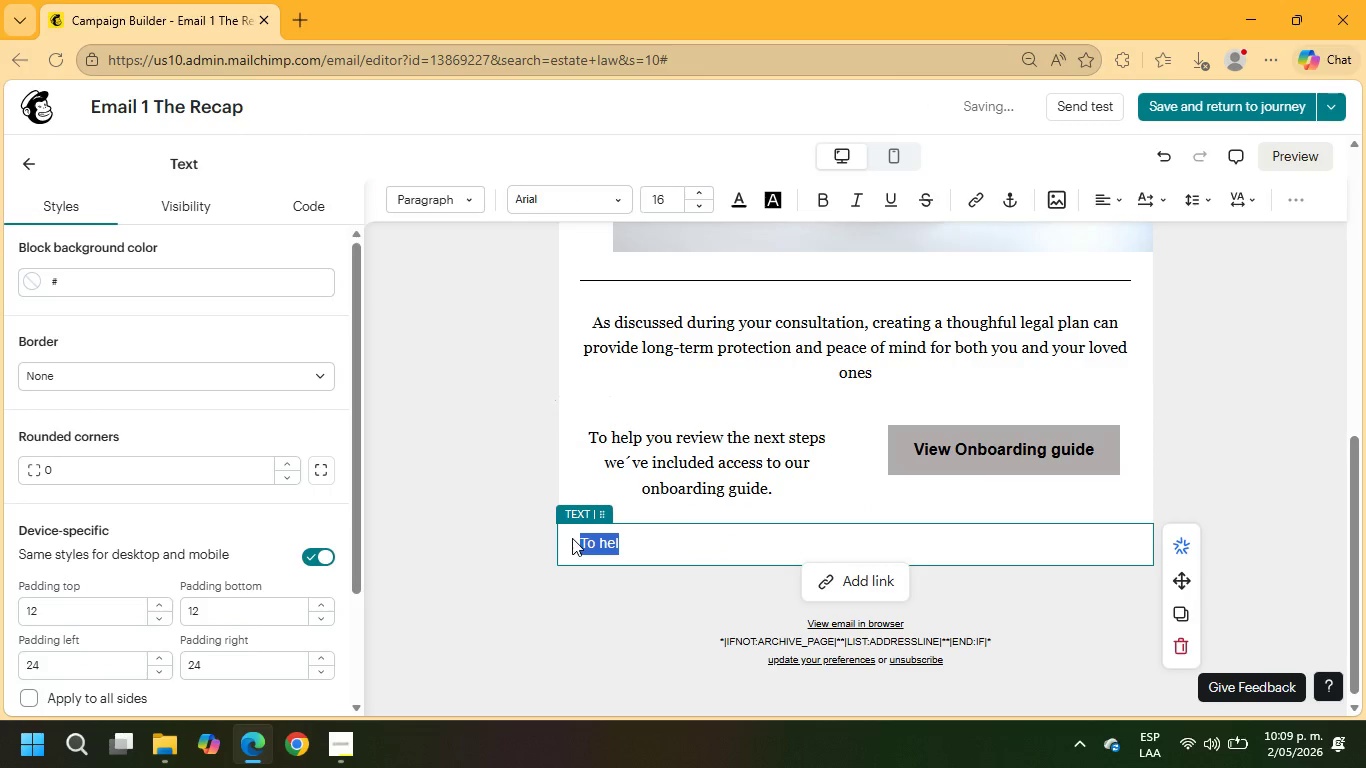 
type(Best regards)
 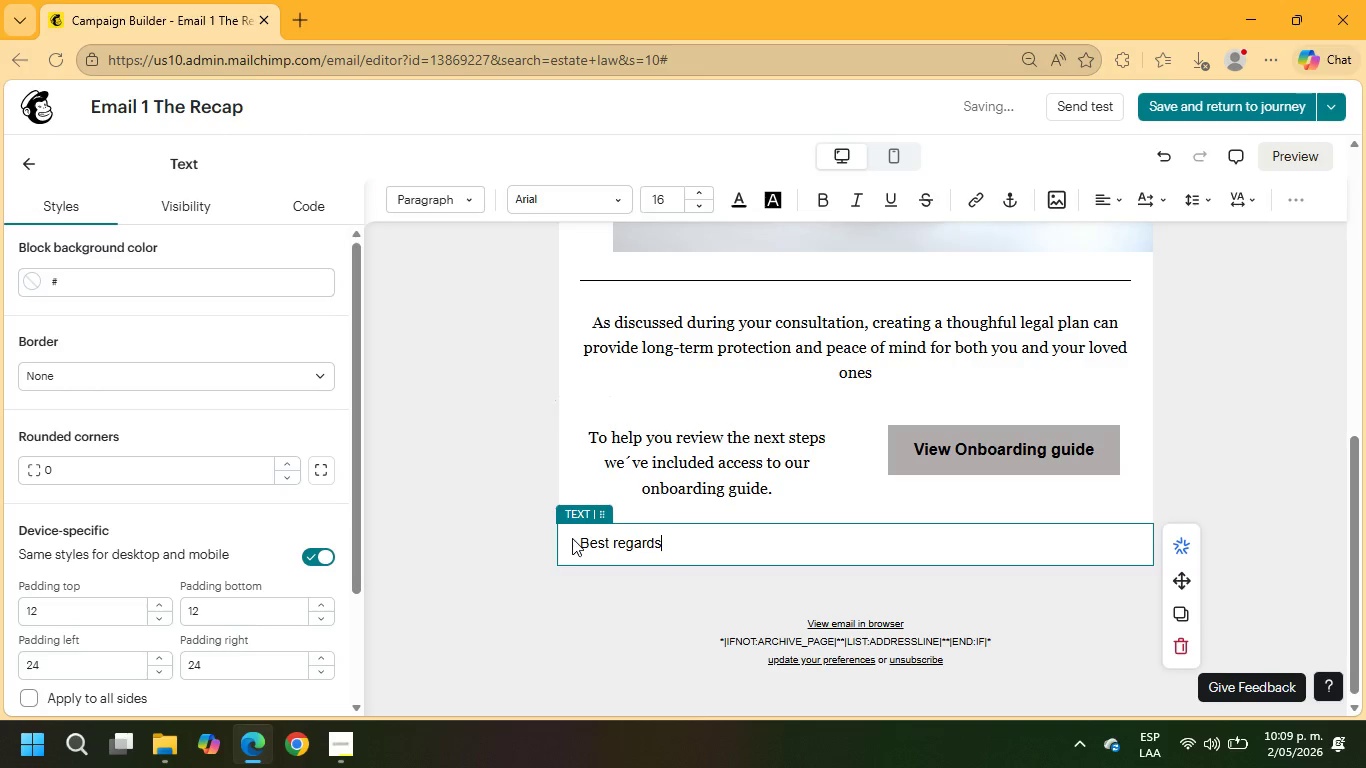 
hold_key(key=ArrowLeft, duration=0.8)
 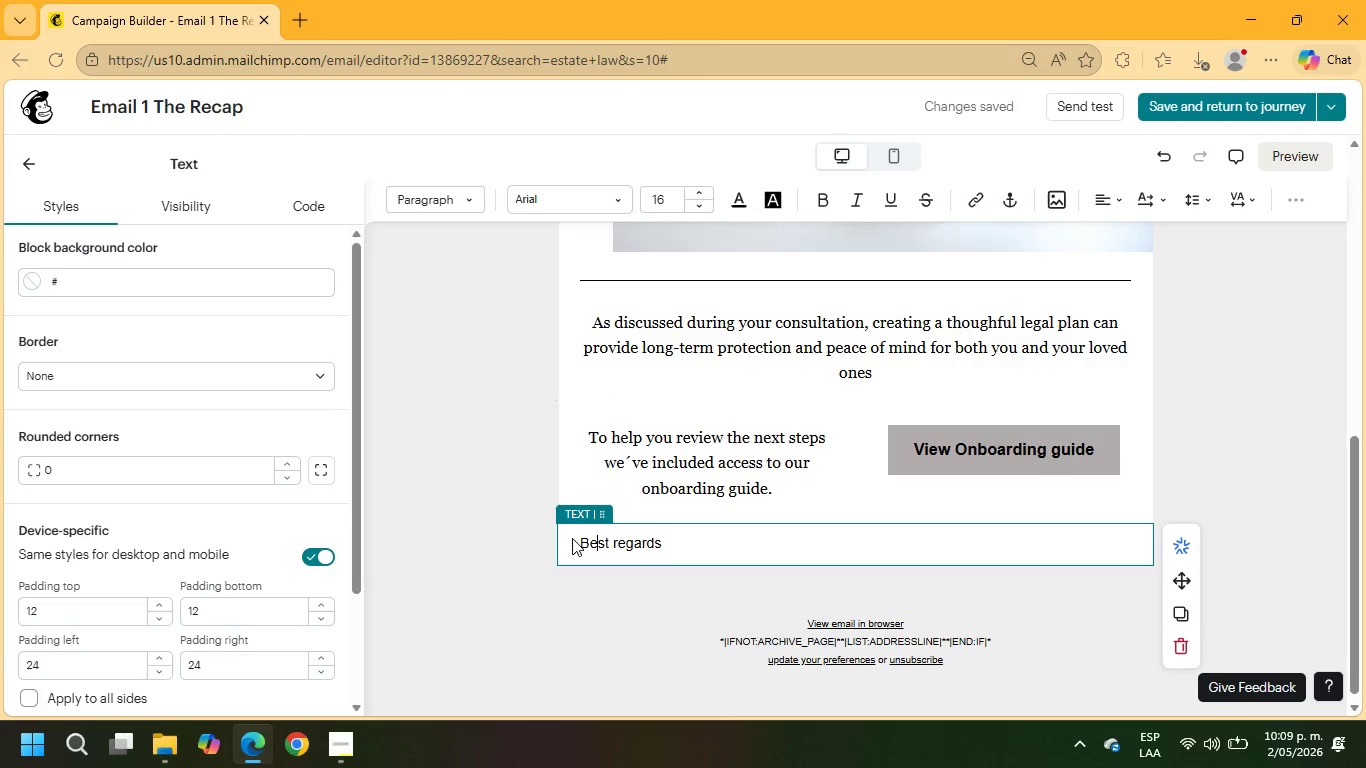 
key(ArrowLeft)
 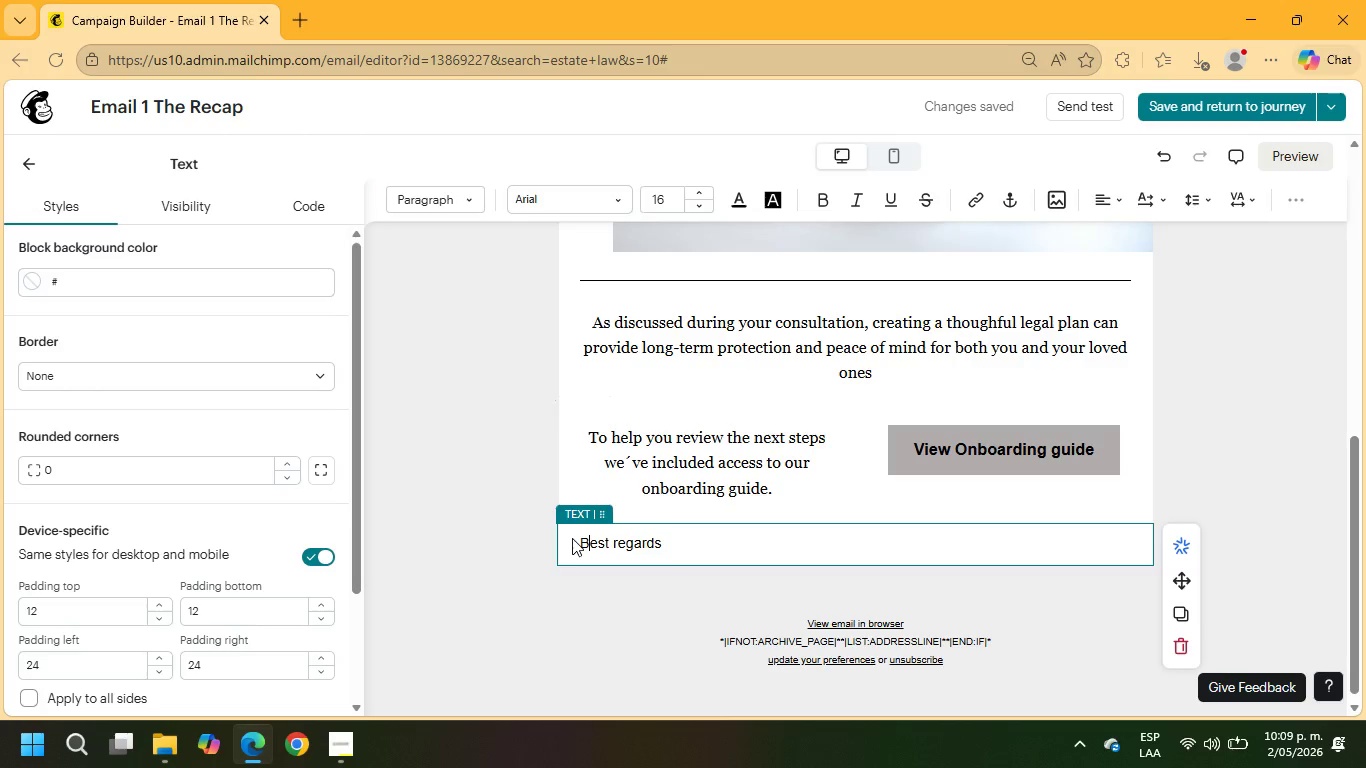 
key(ArrowLeft)
 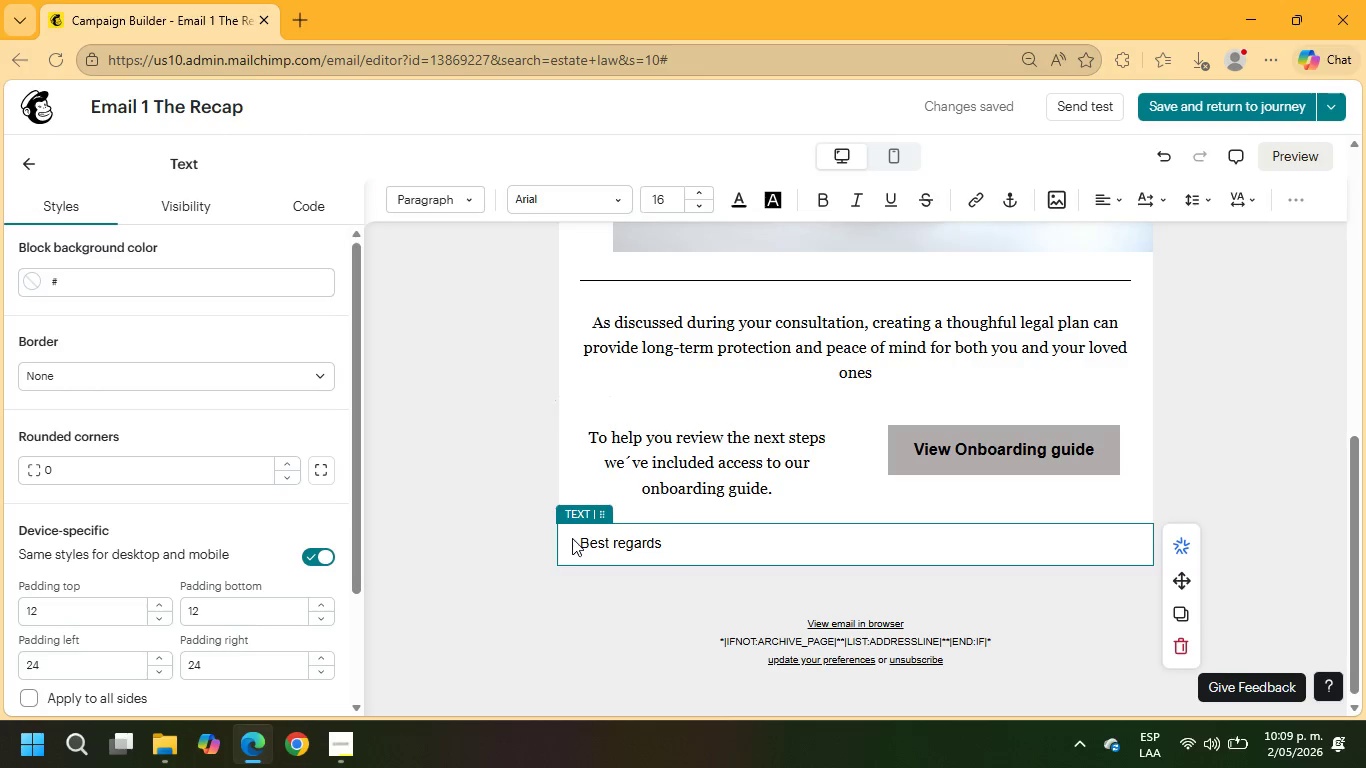 
type(If any questions arise as yoy)
key(Backspace)
type(u review the materials )
key(Backspace)
type(, our team would happy to assit further.)
 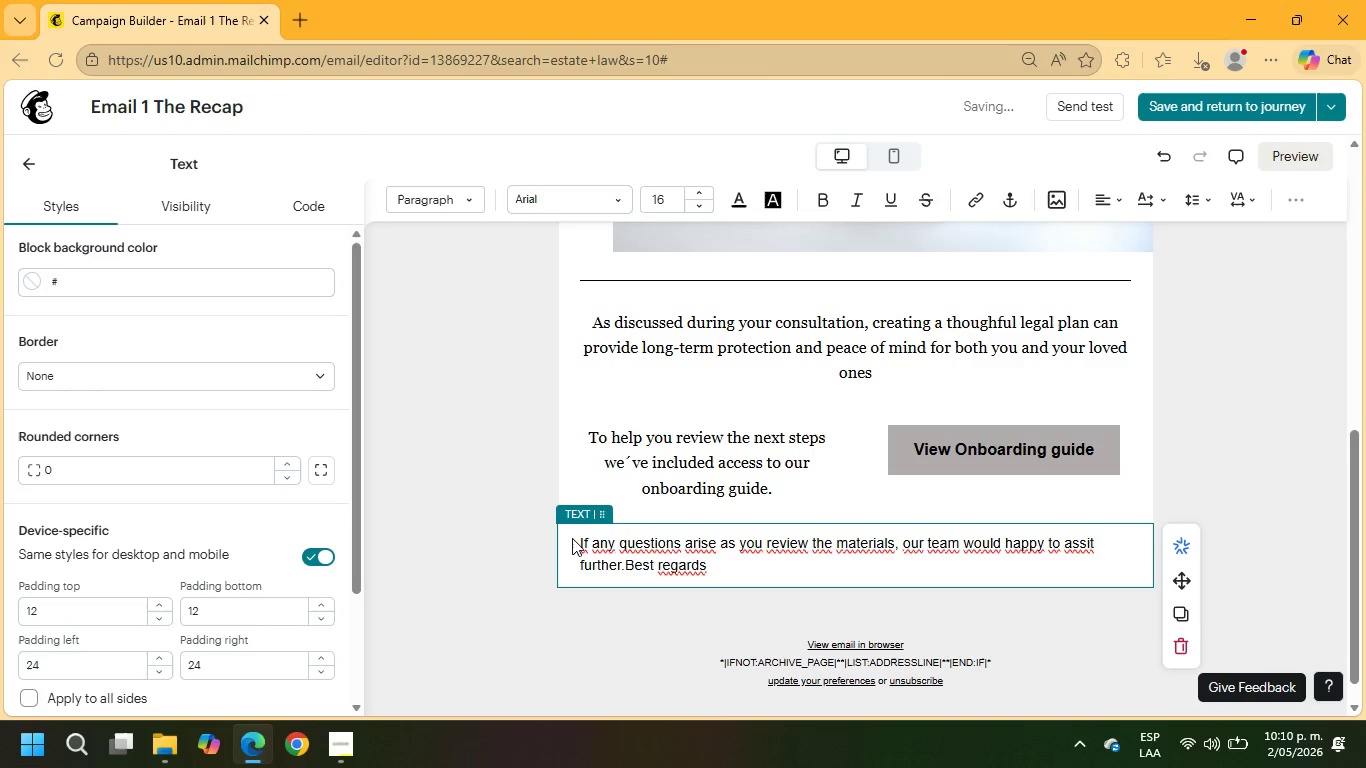 
key(Enter)
 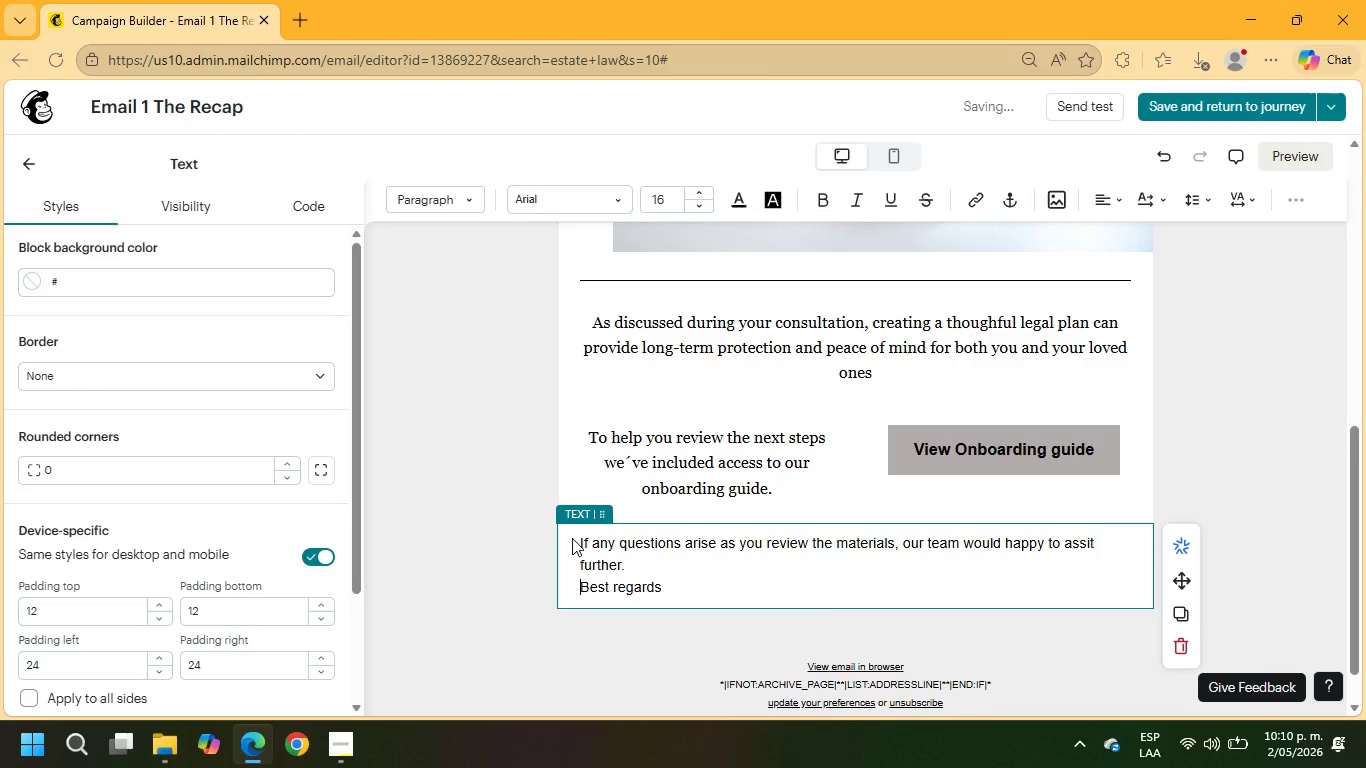 
key(Enter)
 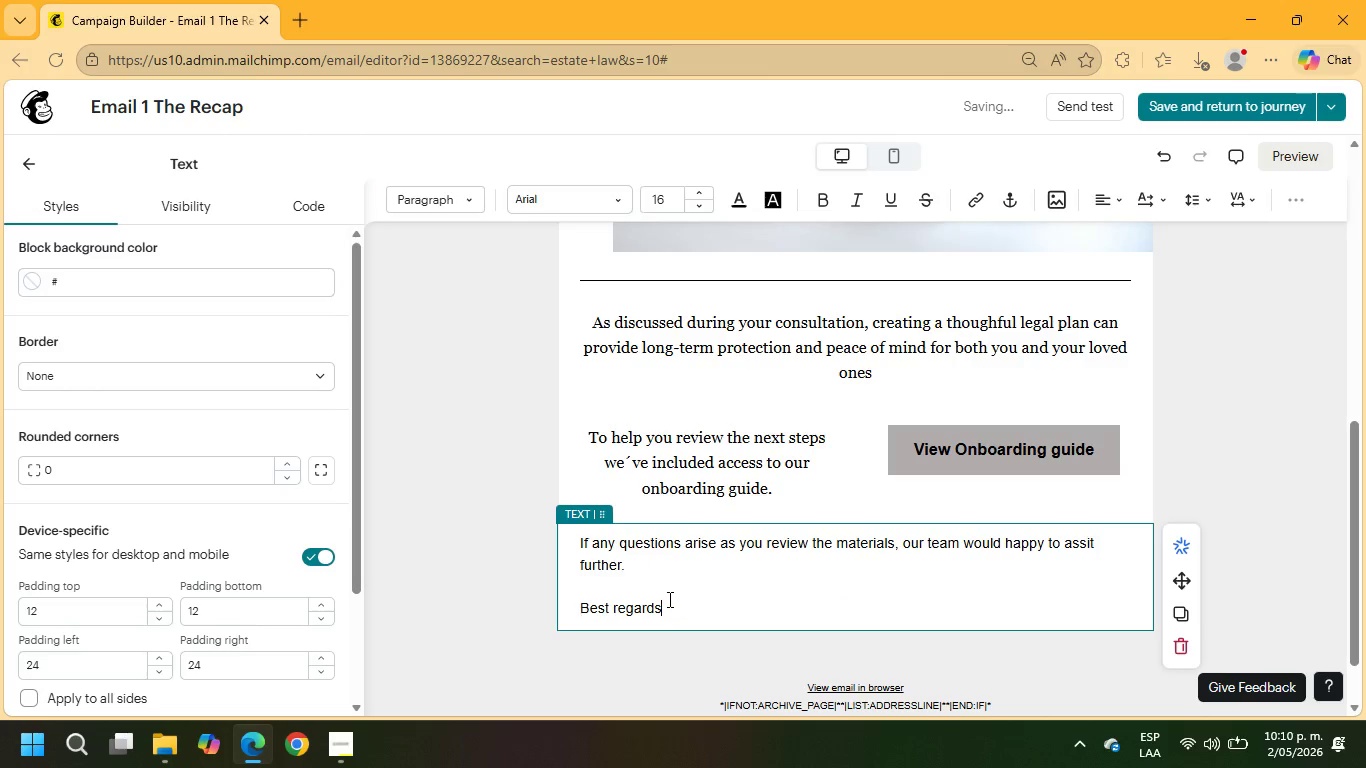 
key(Comma)
 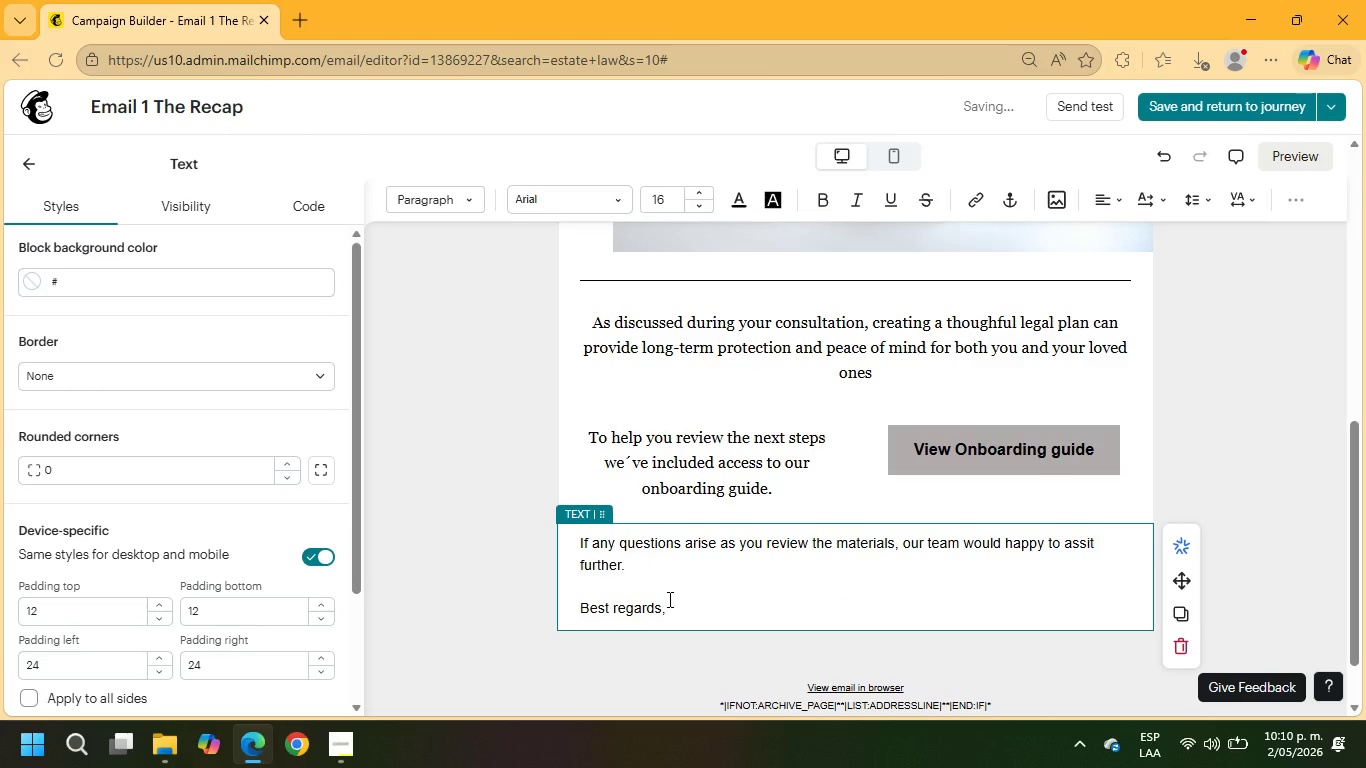 
key(Enter)
 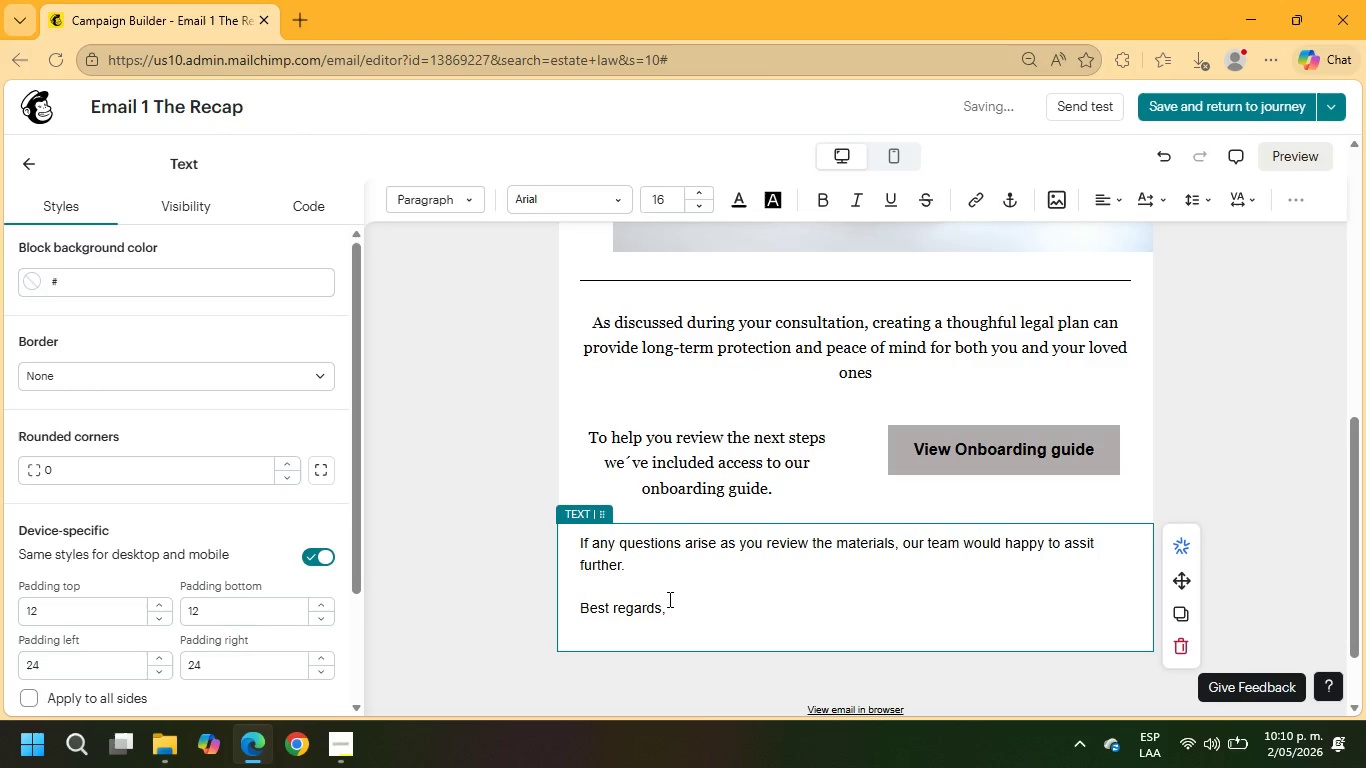 
key(Enter)
 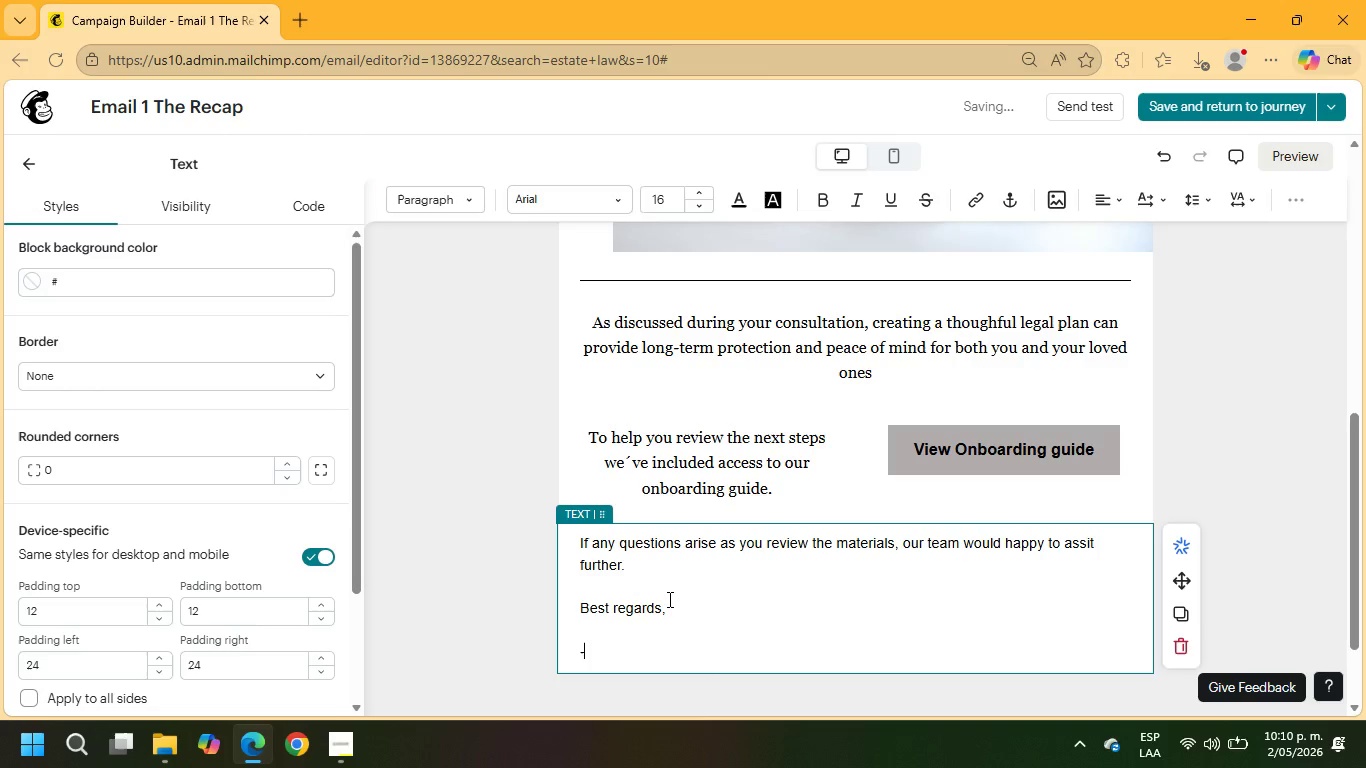 
type(-Stone ^Arbor Estate Law)
 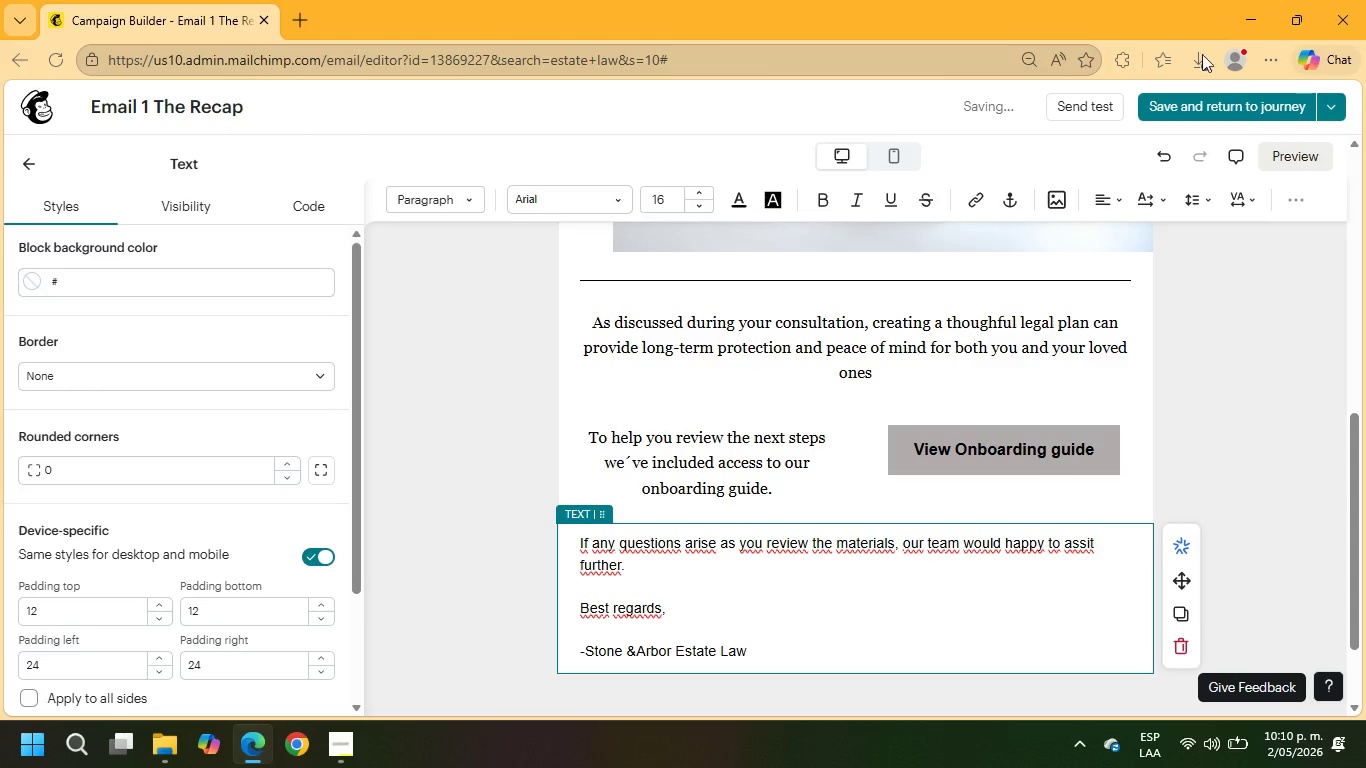 
key(Space)
 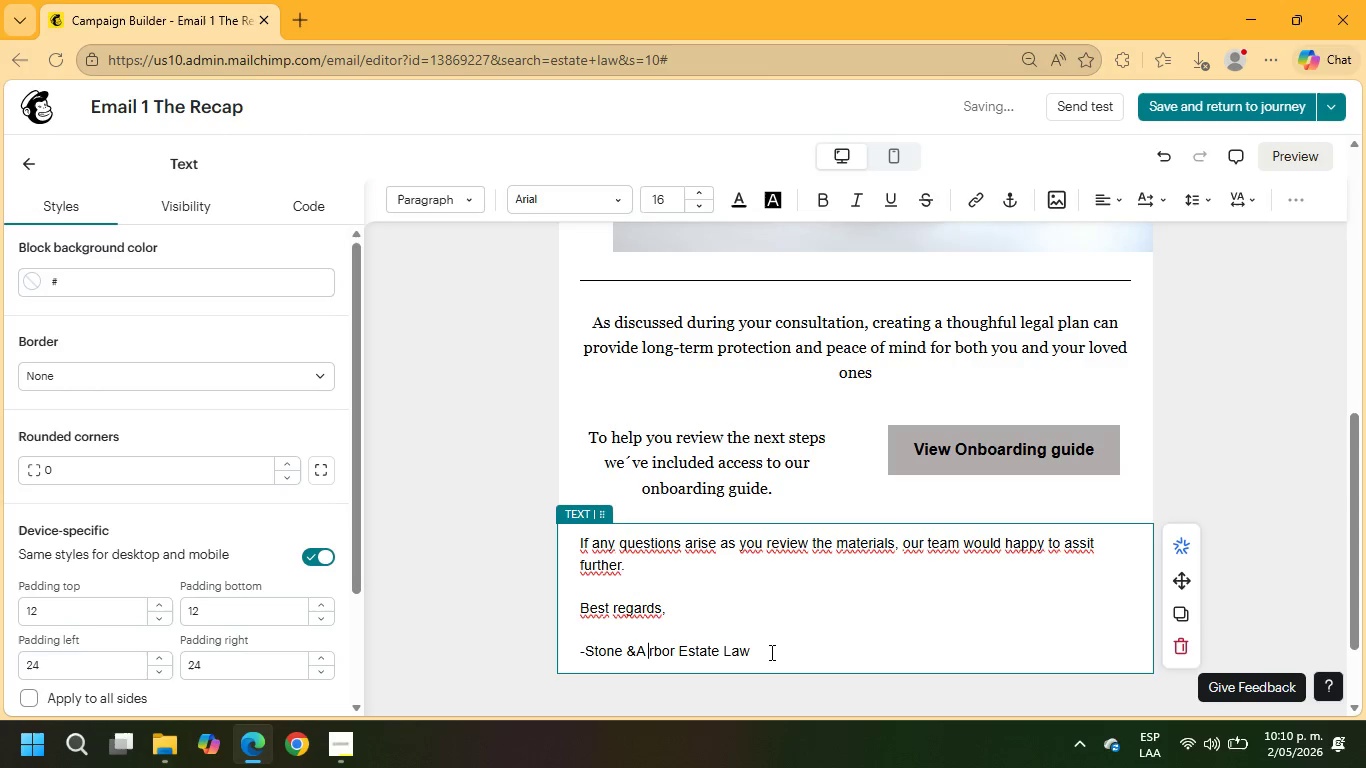 
left_click_drag(start_coordinate=[770, 652], to_coordinate=[552, 529])
 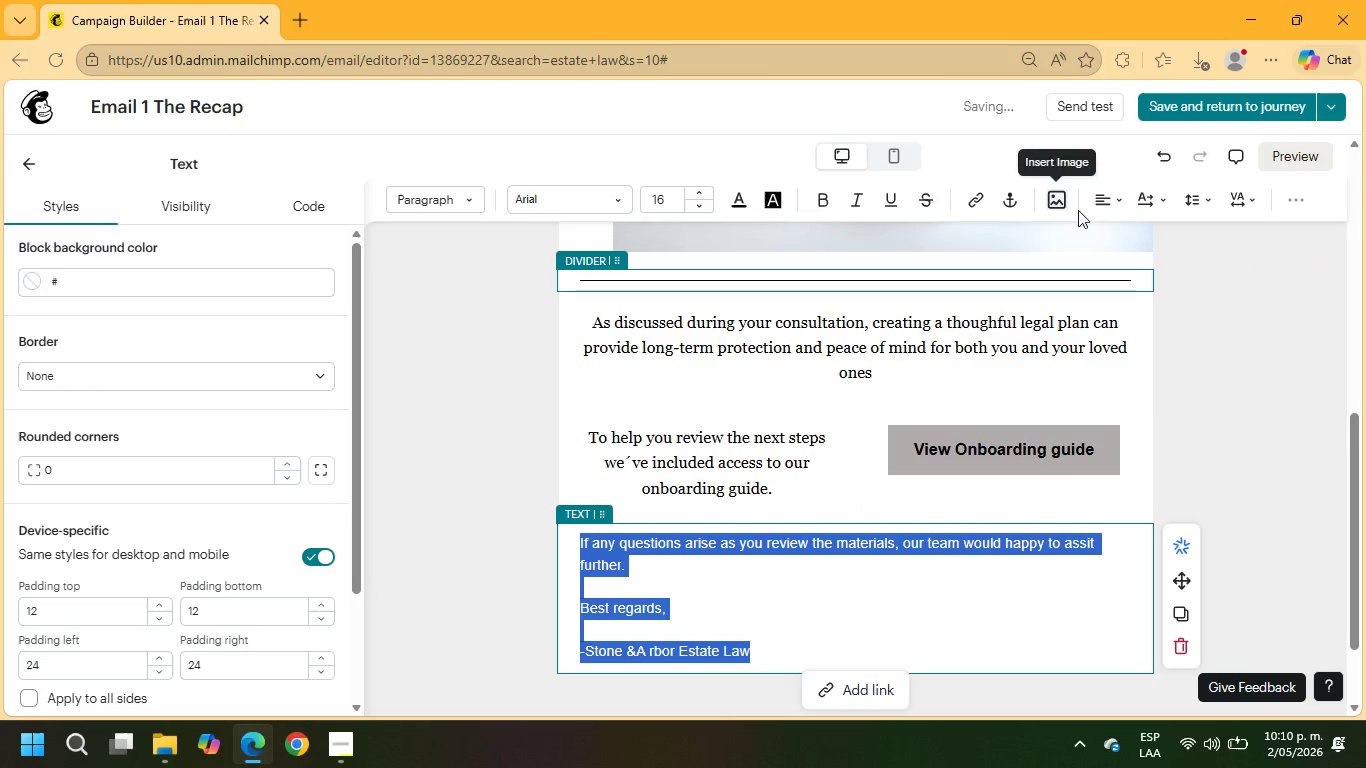 
left_click([1108, 201])
 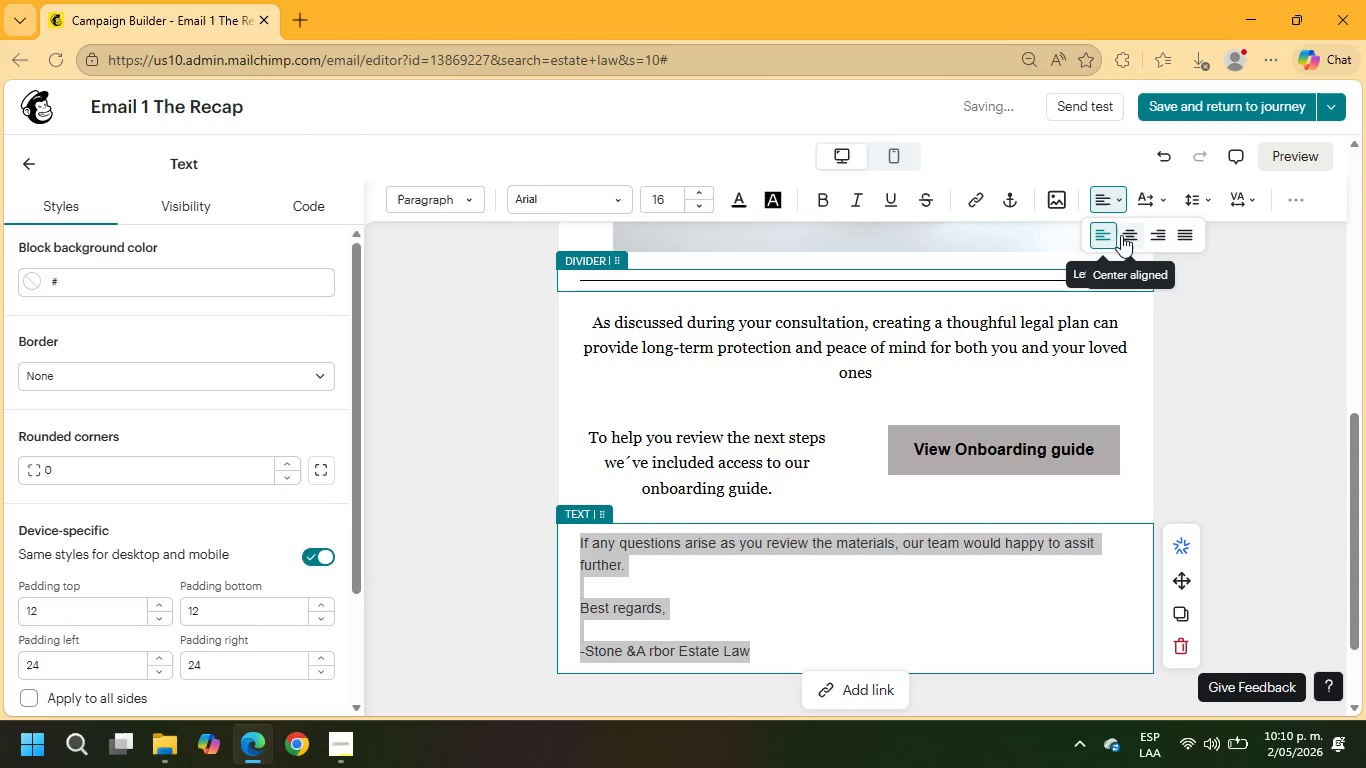 
left_click([1130, 235])
 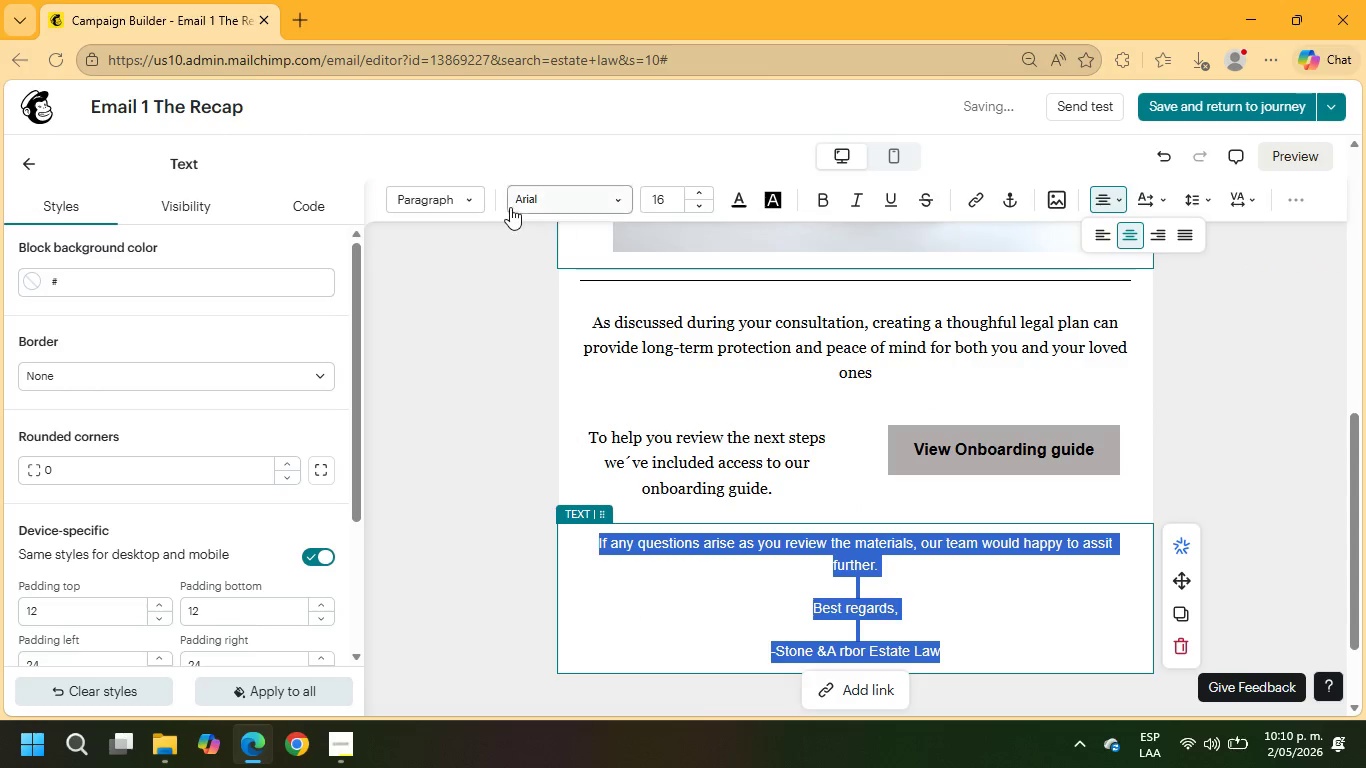 
left_click([560, 204])
 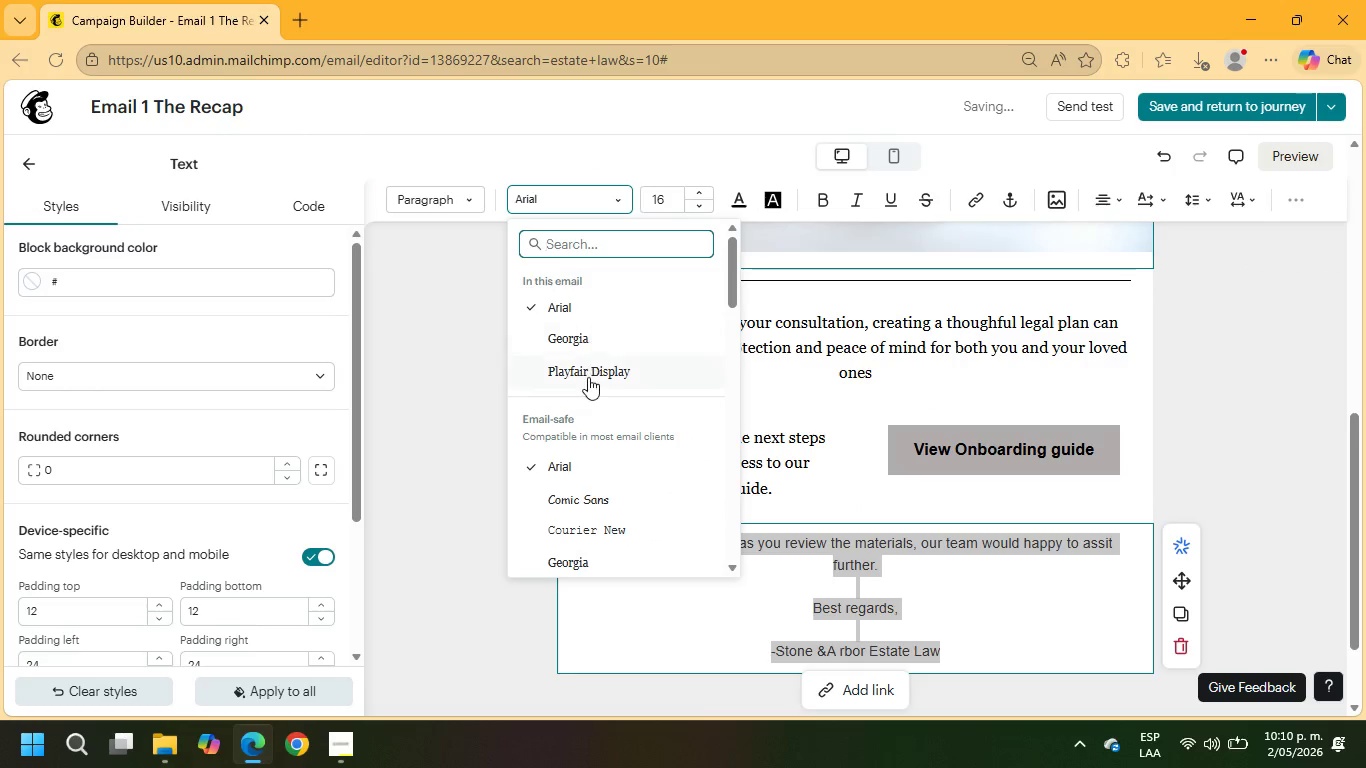 
left_click([588, 374])
 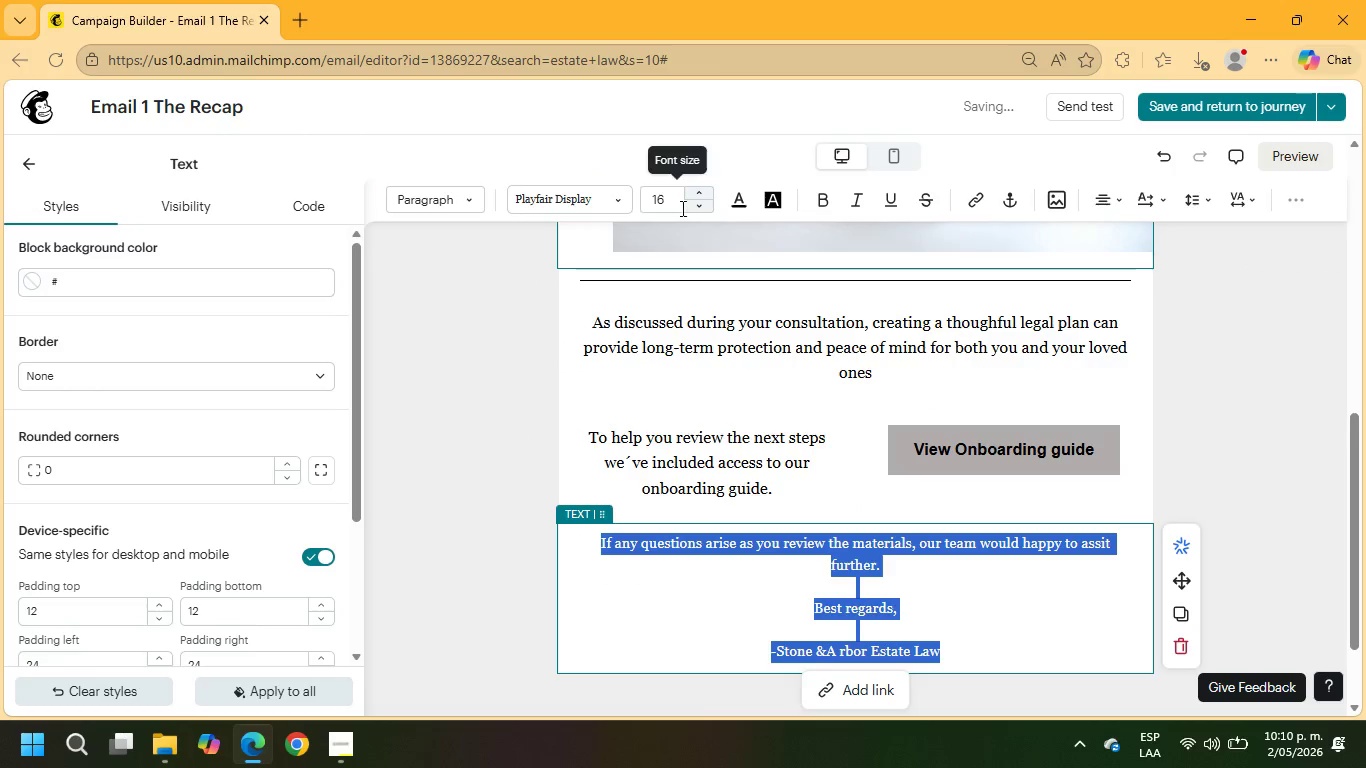 
left_click_drag(start_coordinate=[676, 202], to_coordinate=[618, 202])
 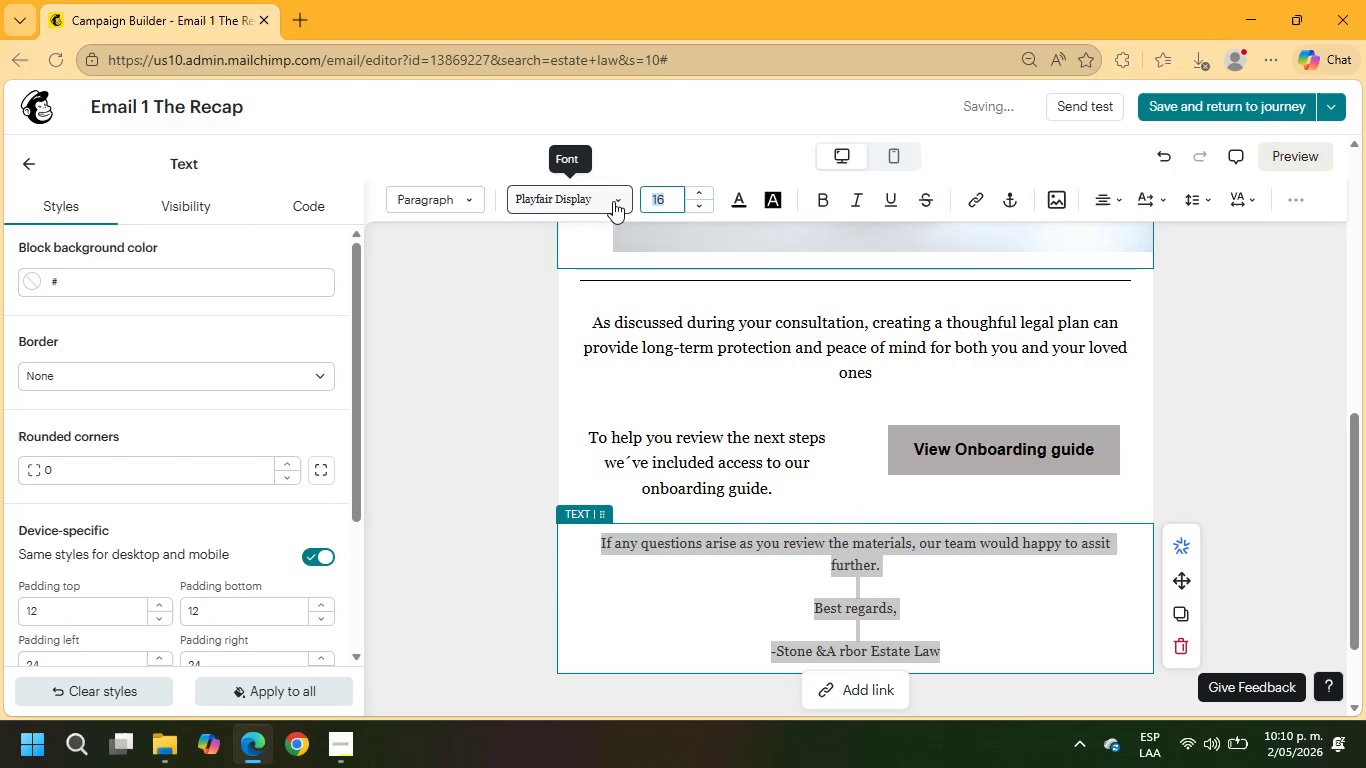 
key(Numpad1)
 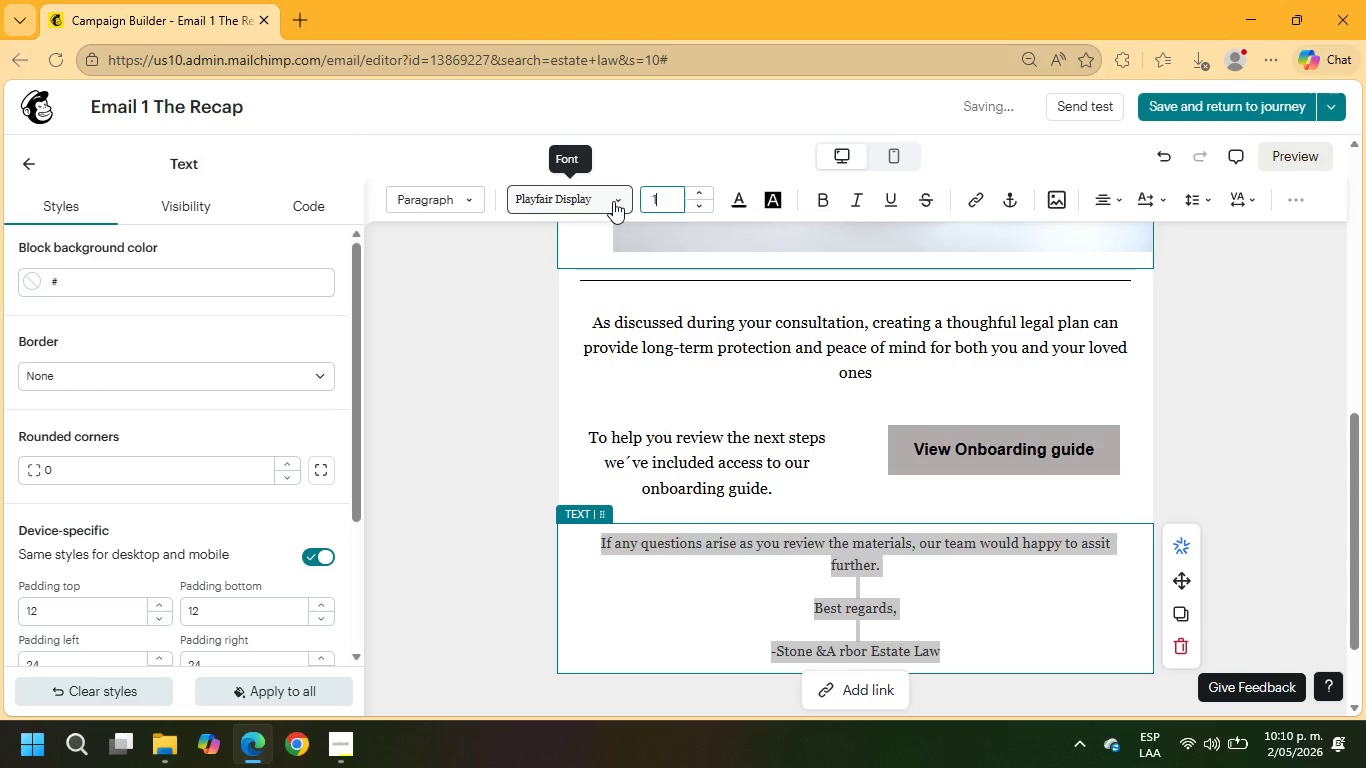 
key(Numpad8)
 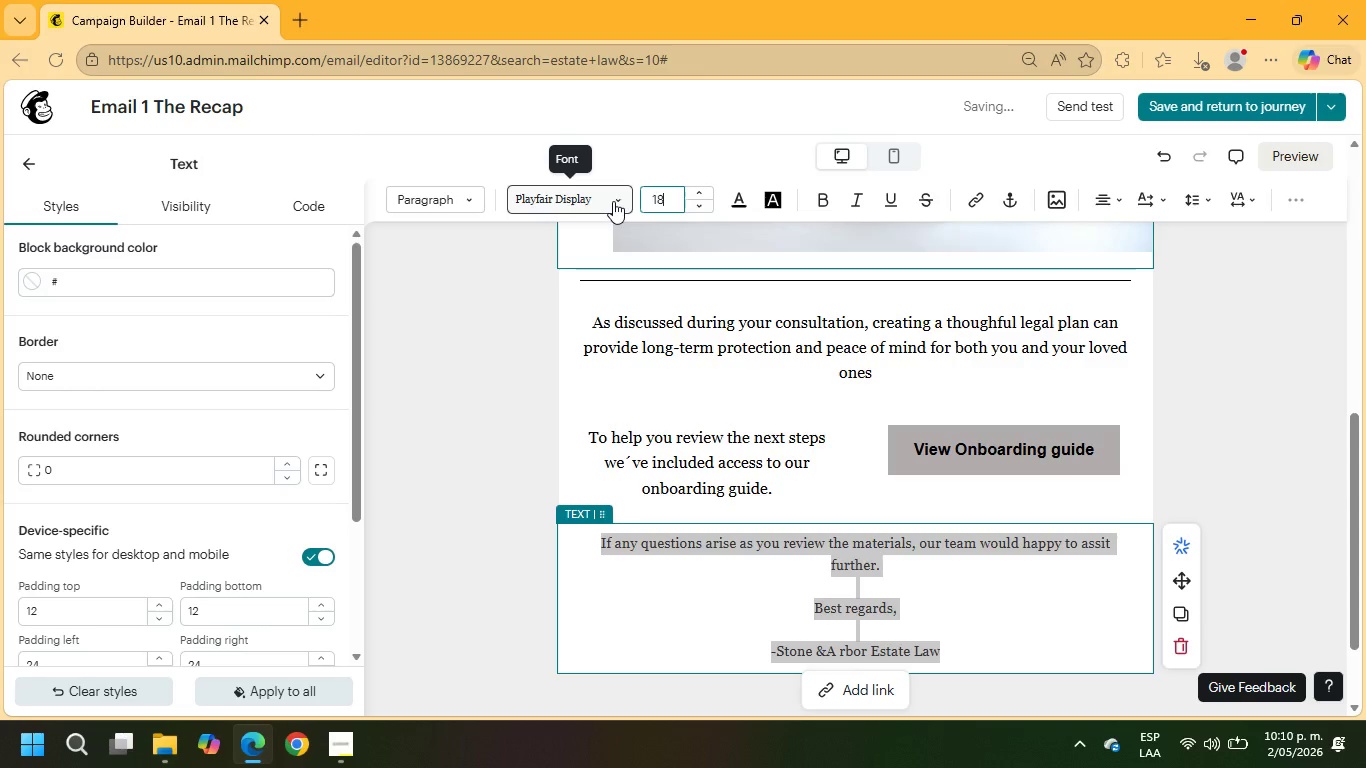 
key(NumpadEnter)
 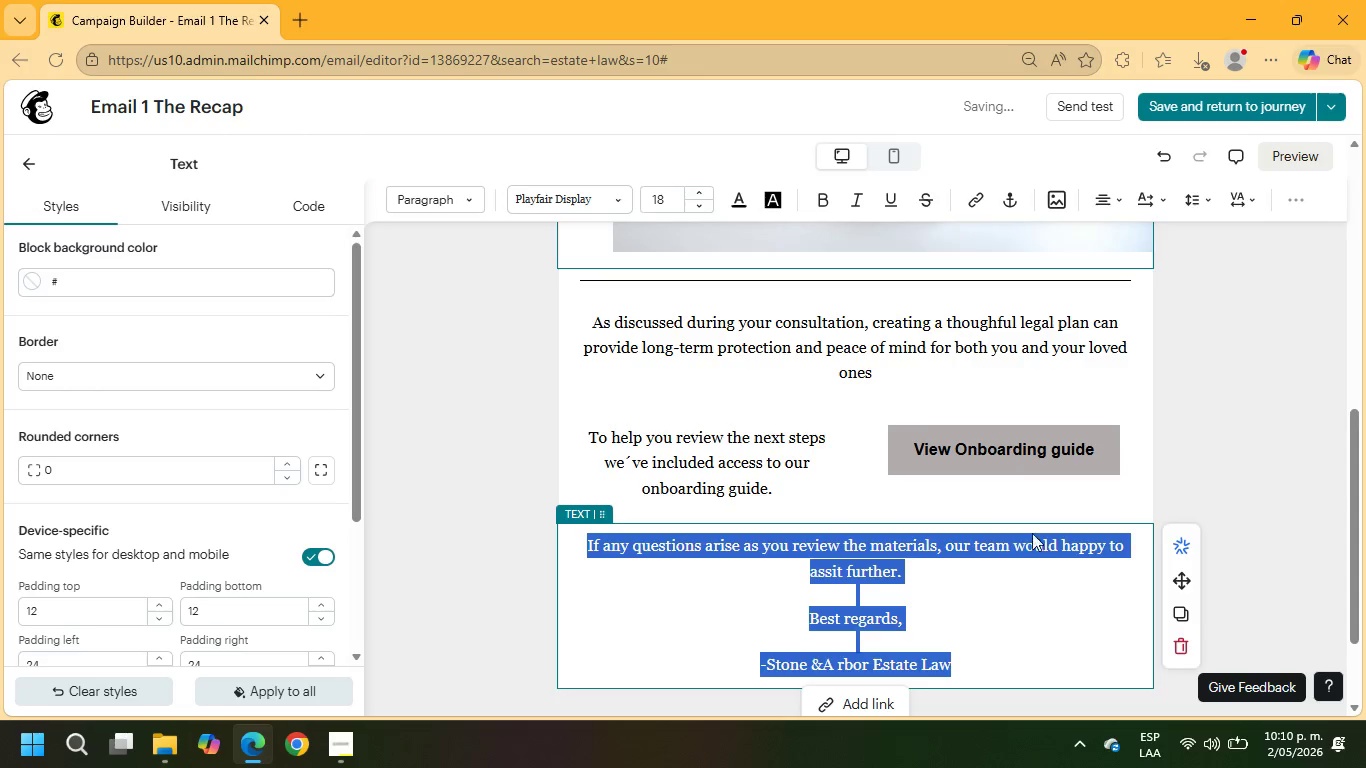 
left_click([962, 627])
 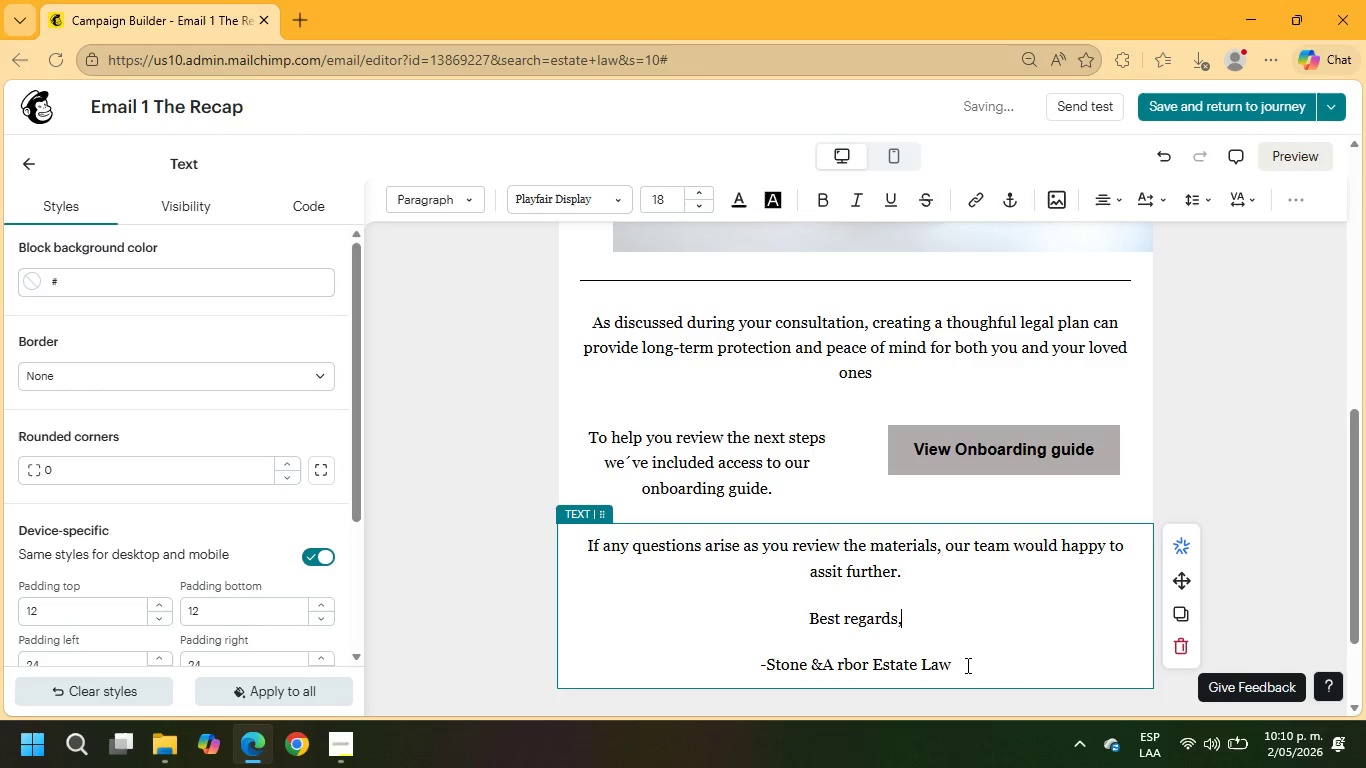 
left_click_drag(start_coordinate=[964, 666], to_coordinate=[798, 617])
 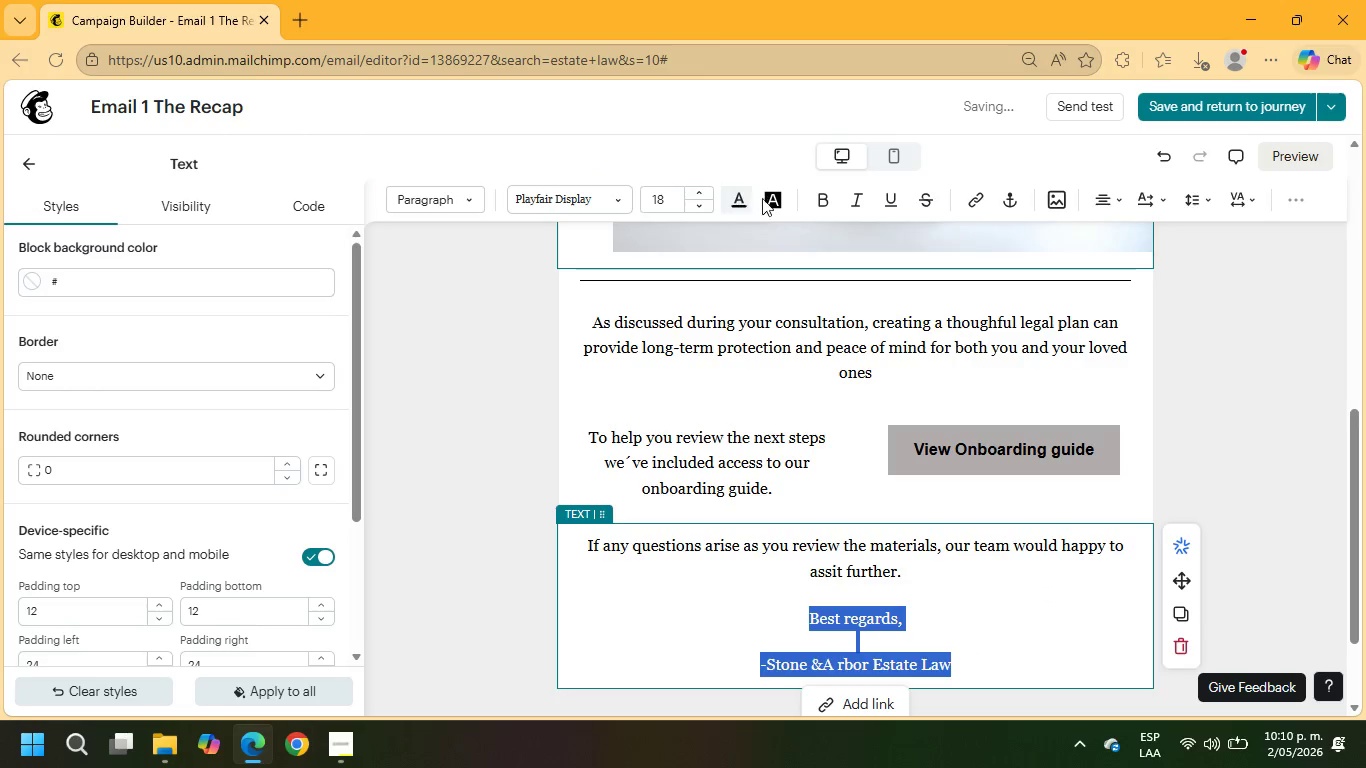 
left_click([825, 205])
 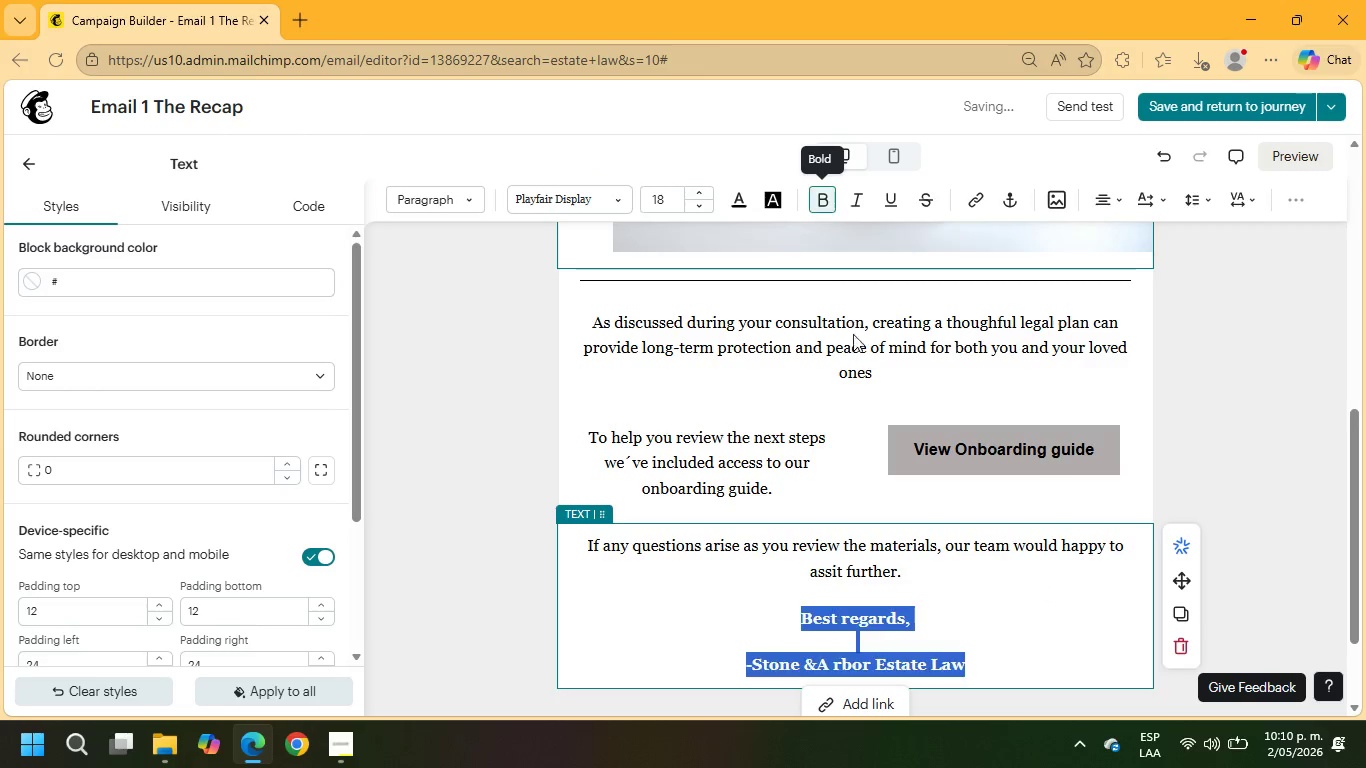 
scroll: coordinate [849, 382], scroll_direction: down, amount: 5.0
 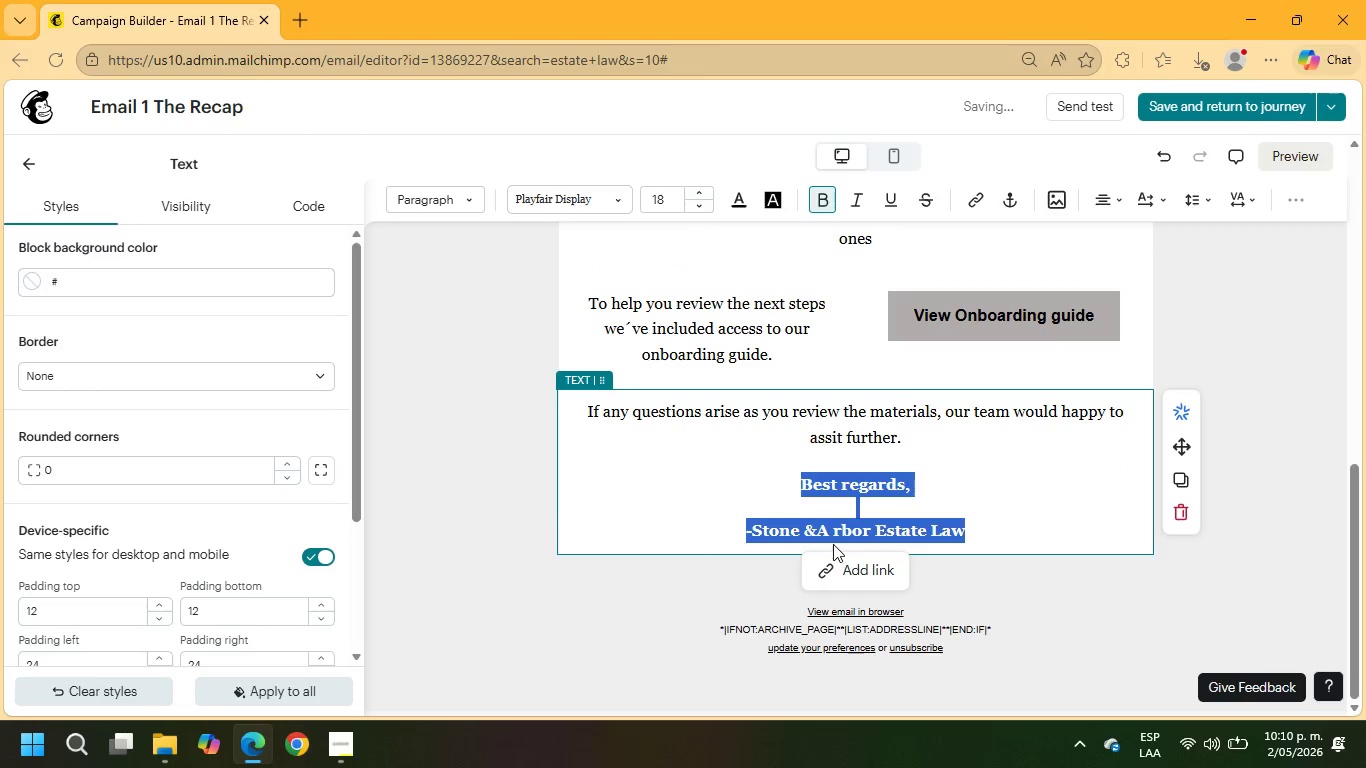 
left_click([818, 533])
 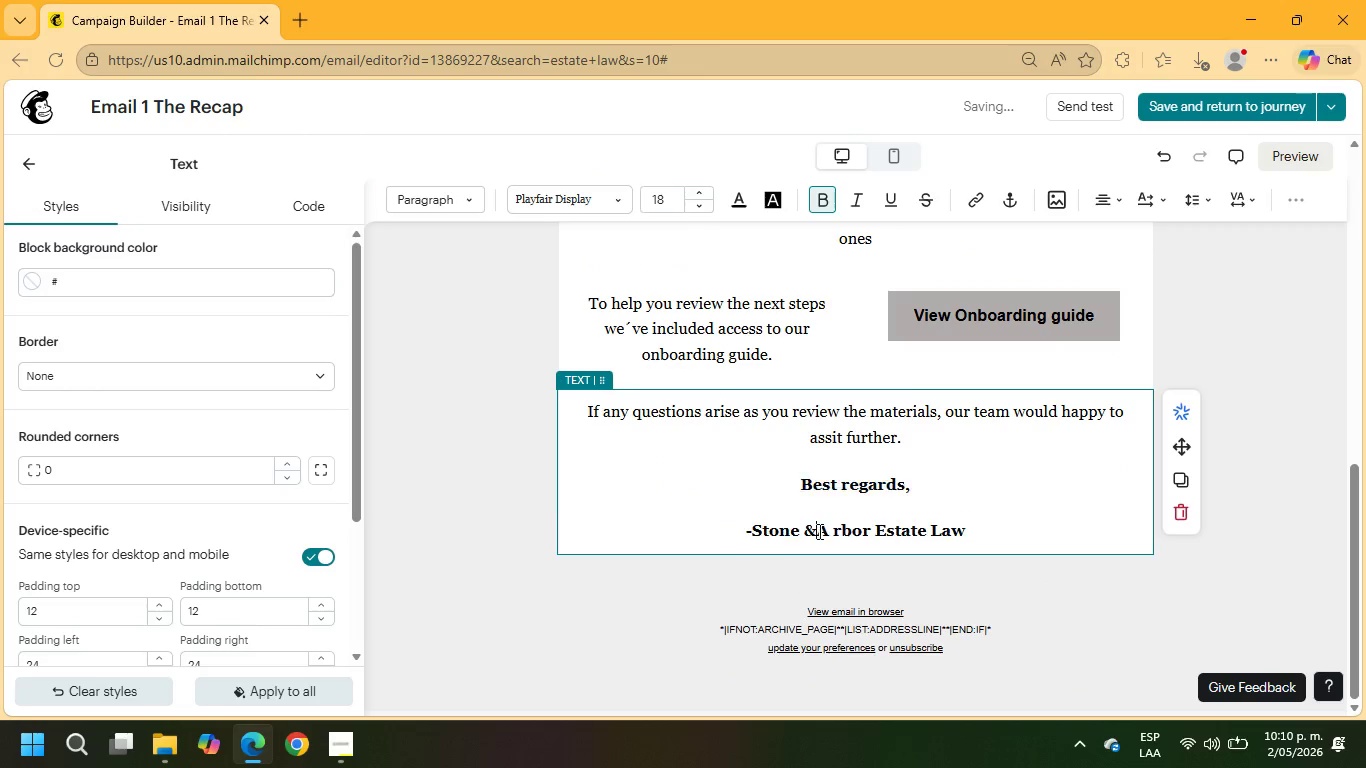 
key(Space)
 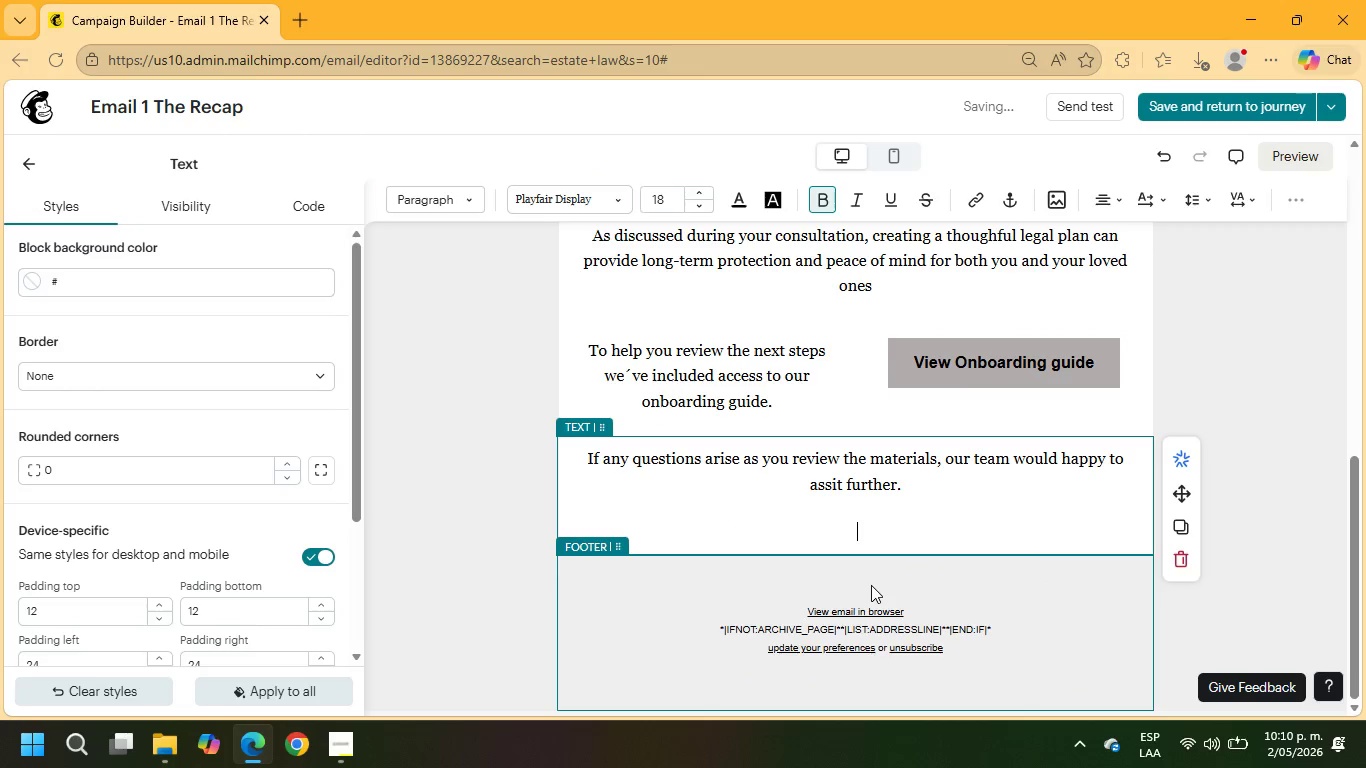 
key(Control+Z)
 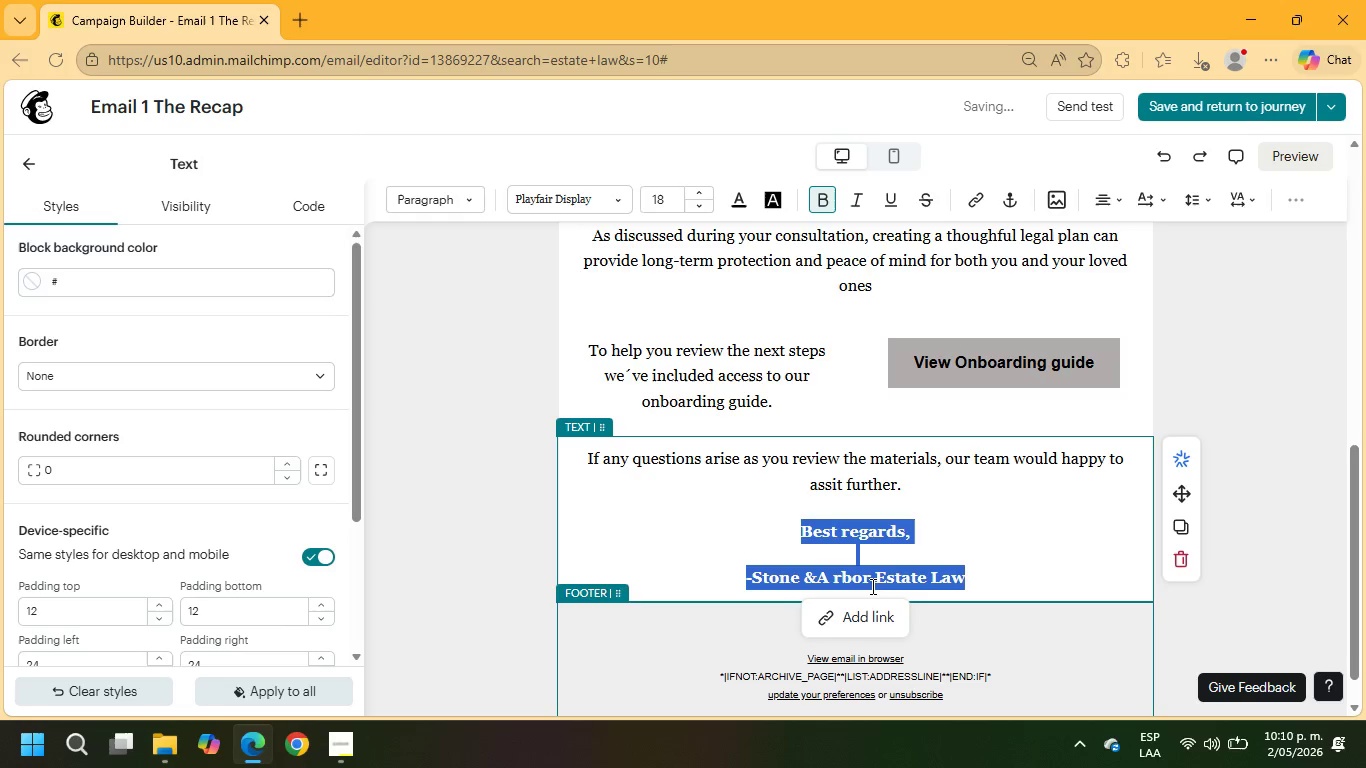 
left_click([874, 584])
 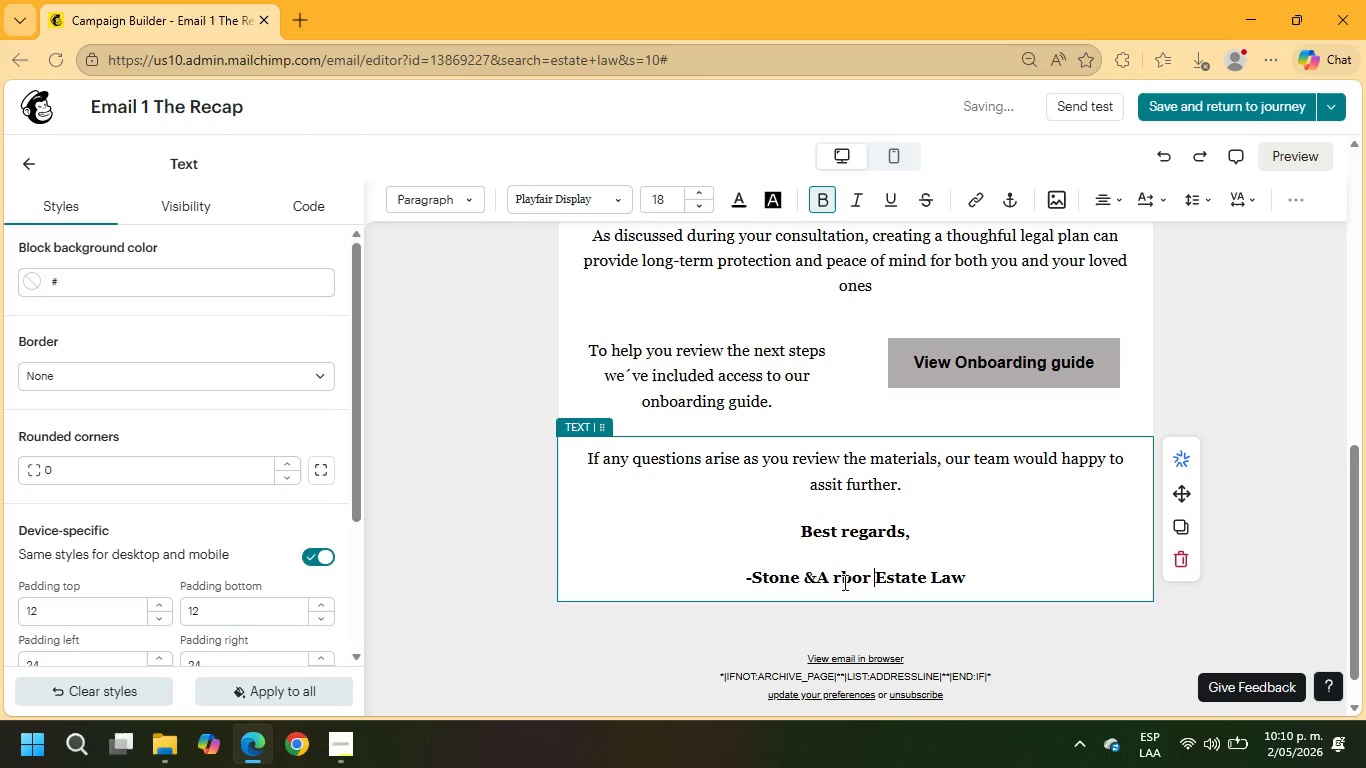 
left_click([842, 580])
 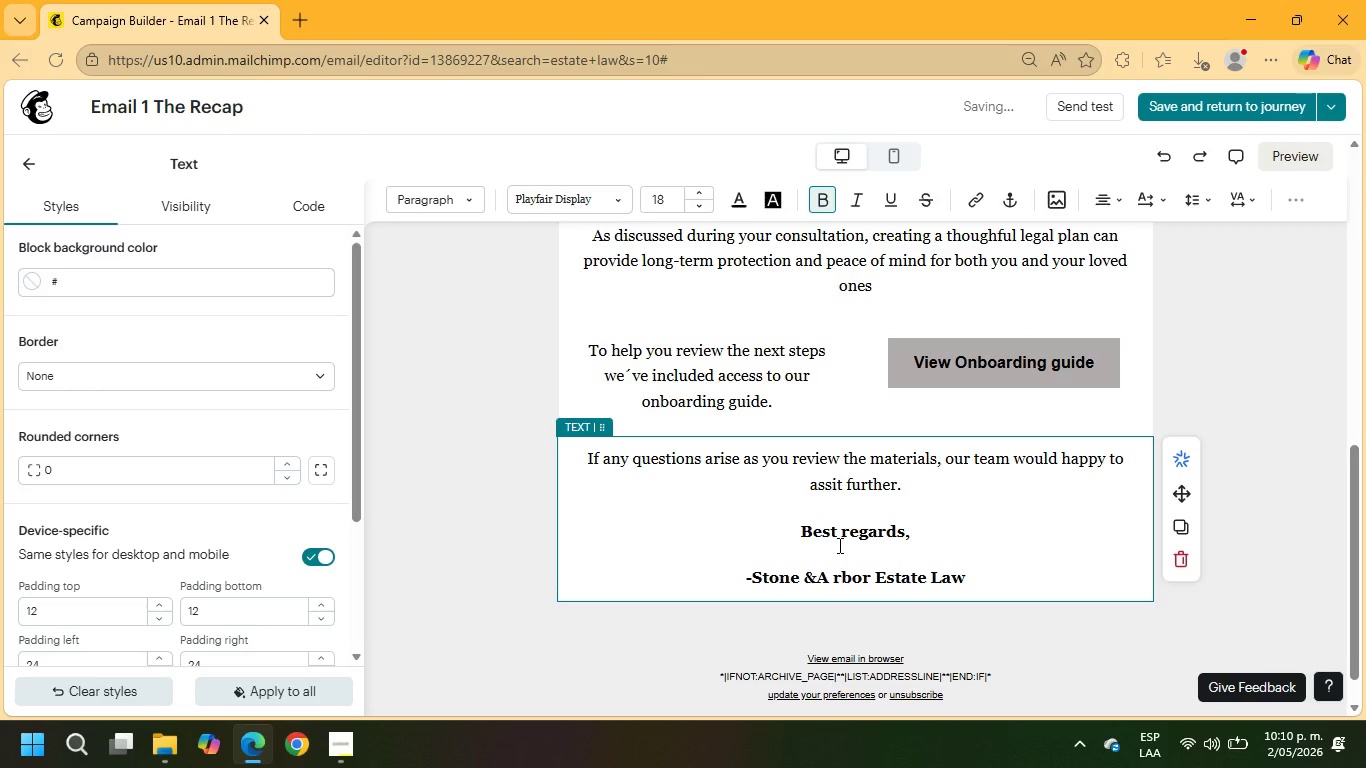 
key(Backspace)
key(Backspace)
key(Backspace)
type( Ar)
 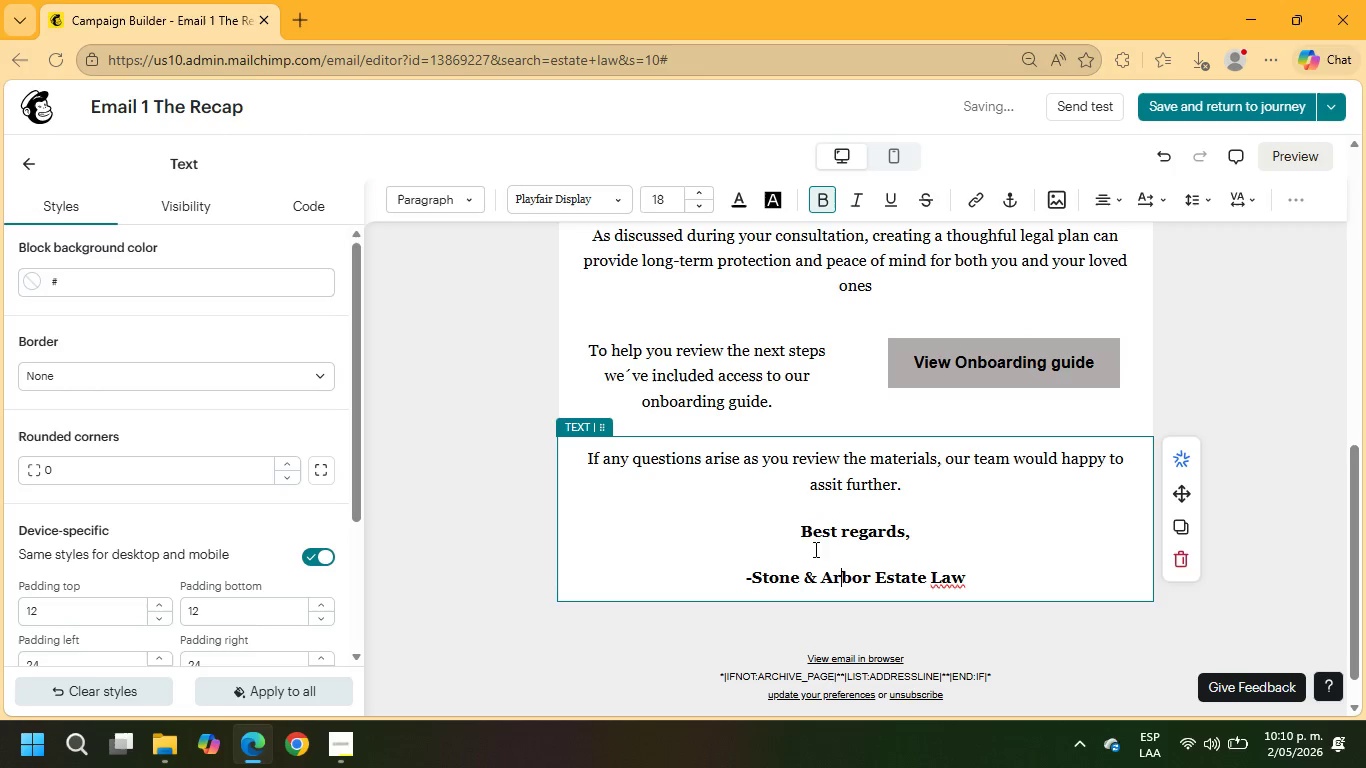 
left_click([27, 166])
 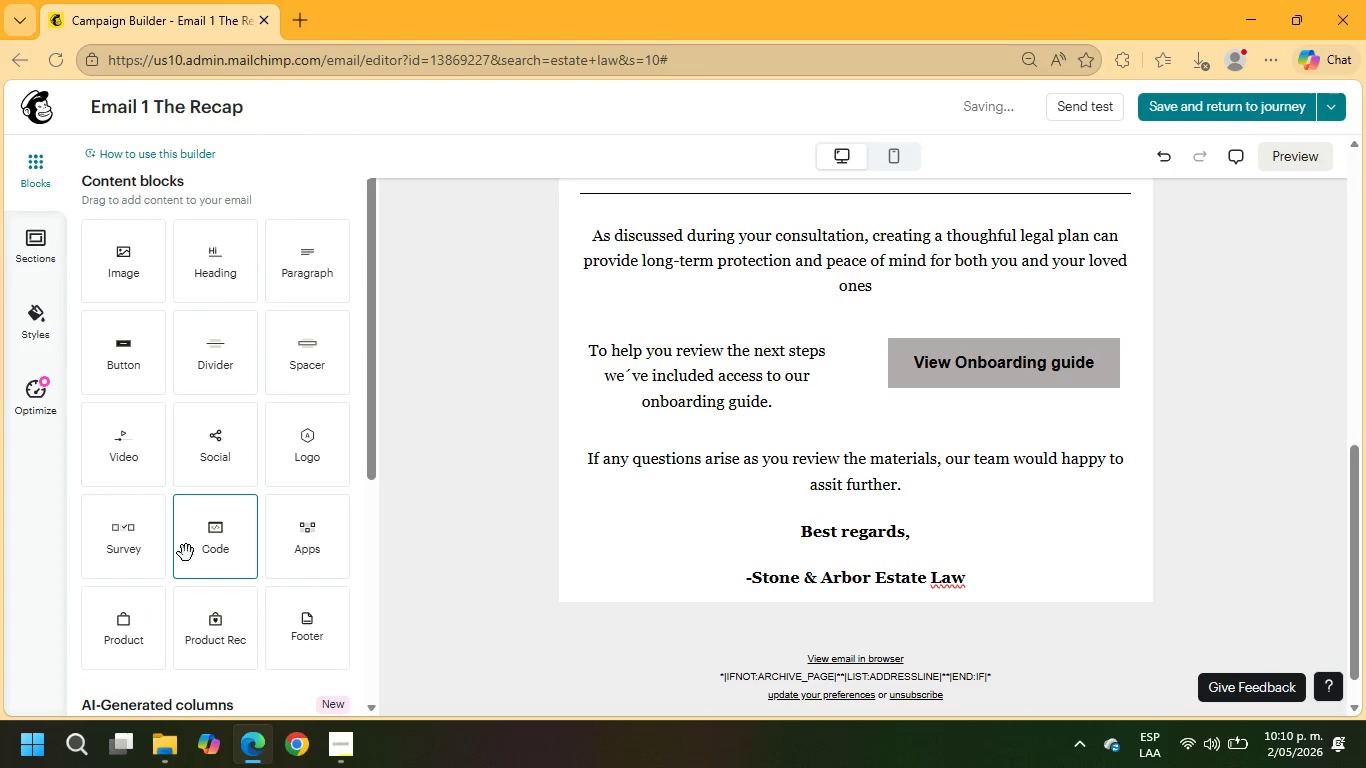 
left_click_drag(start_coordinate=[204, 462], to_coordinate=[608, 601])
 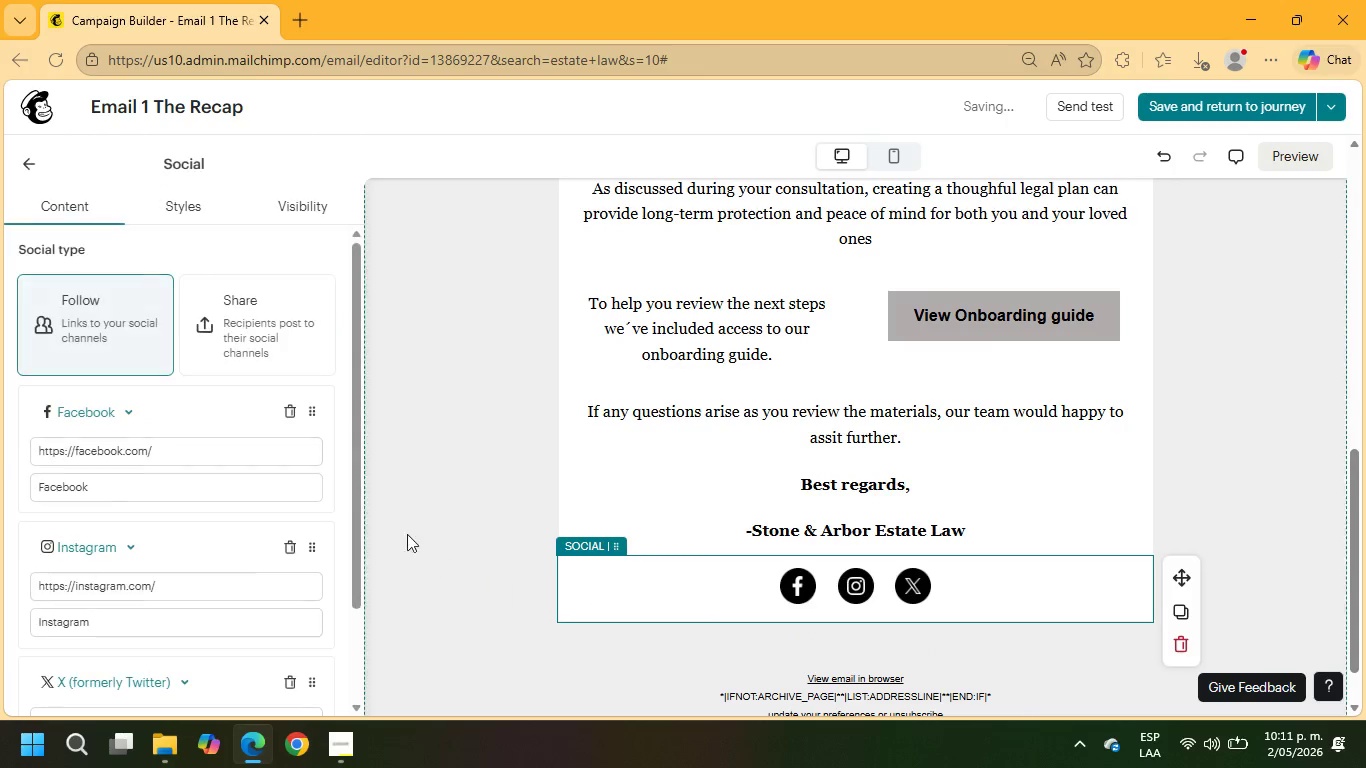 
scroll: coordinate [220, 512], scroll_direction: down, amount: 7.0
 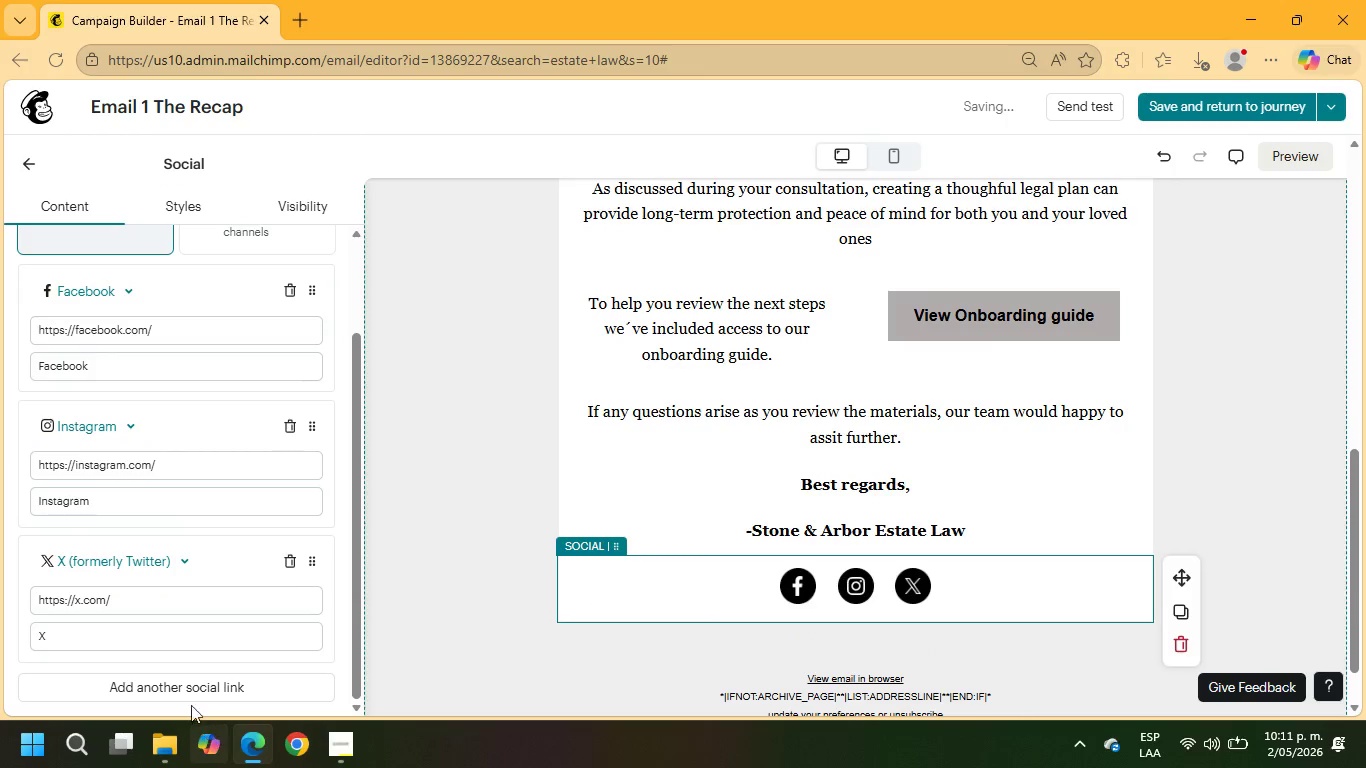 
left_click([182, 688])
 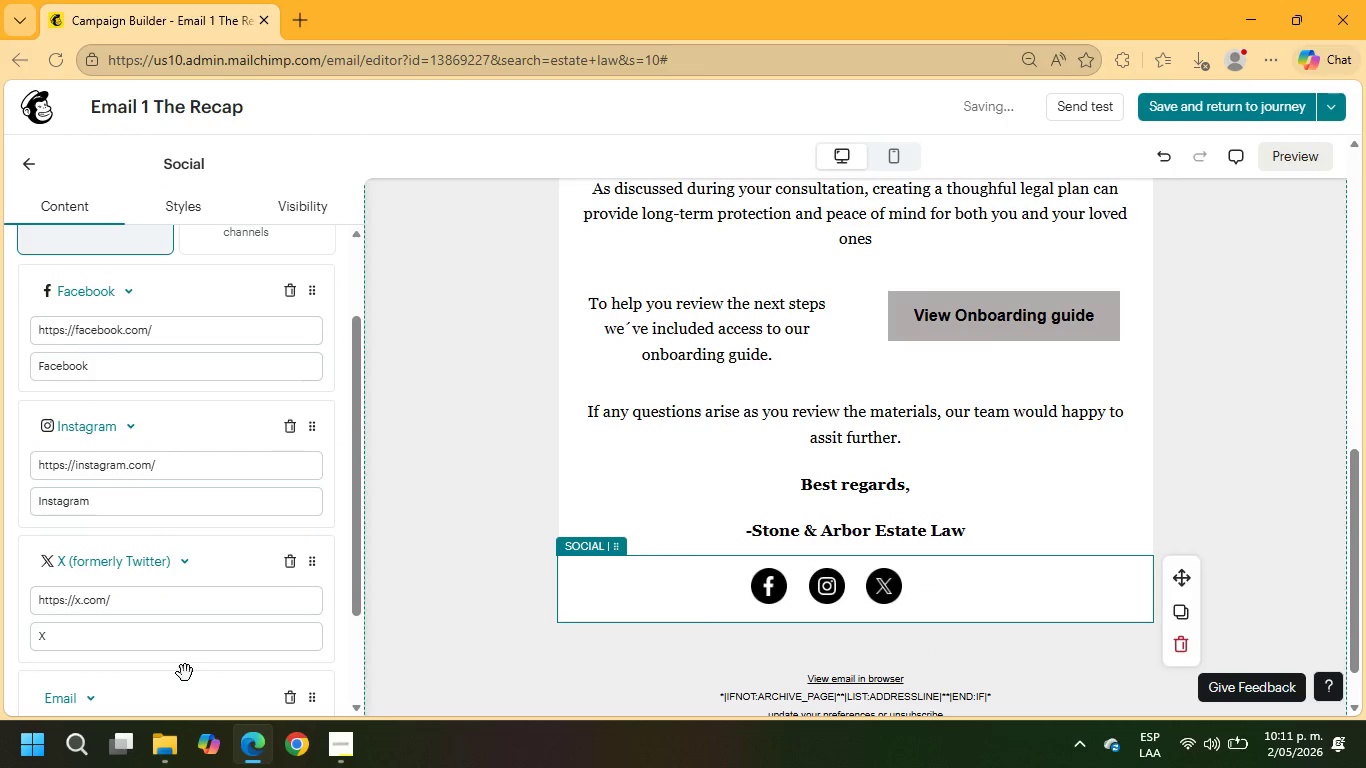 
scroll: coordinate [210, 472], scroll_direction: down, amount: 7.0
 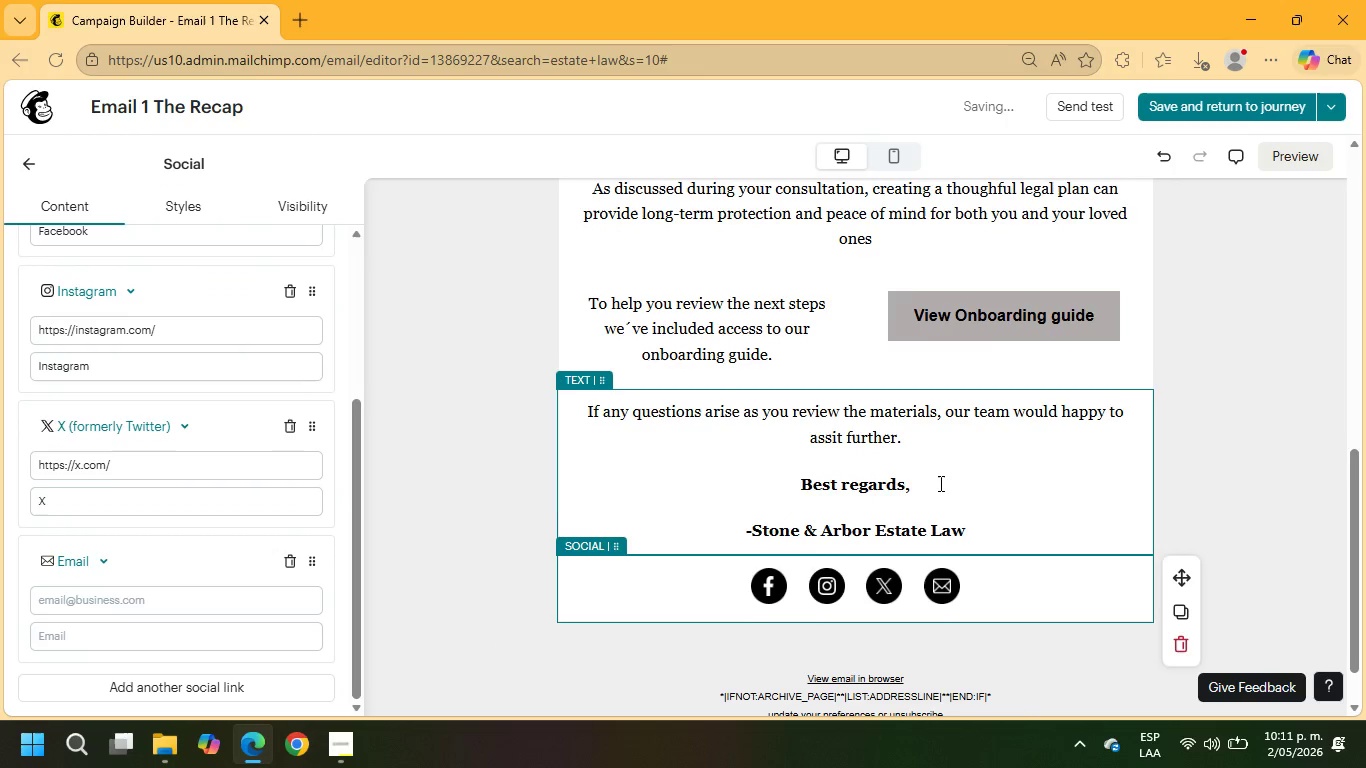 
scroll: coordinate [938, 484], scroll_direction: up, amount: 10.0
 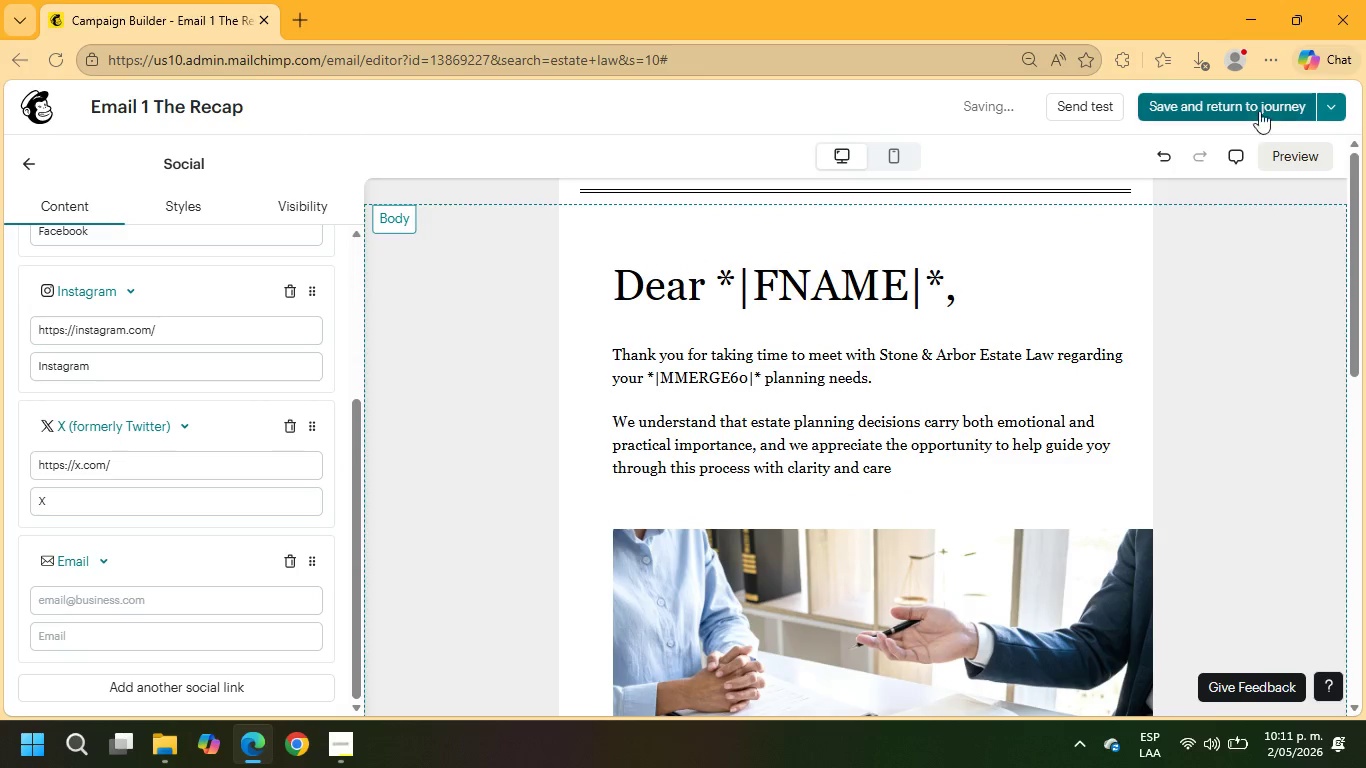 
left_click([1255, 102])
 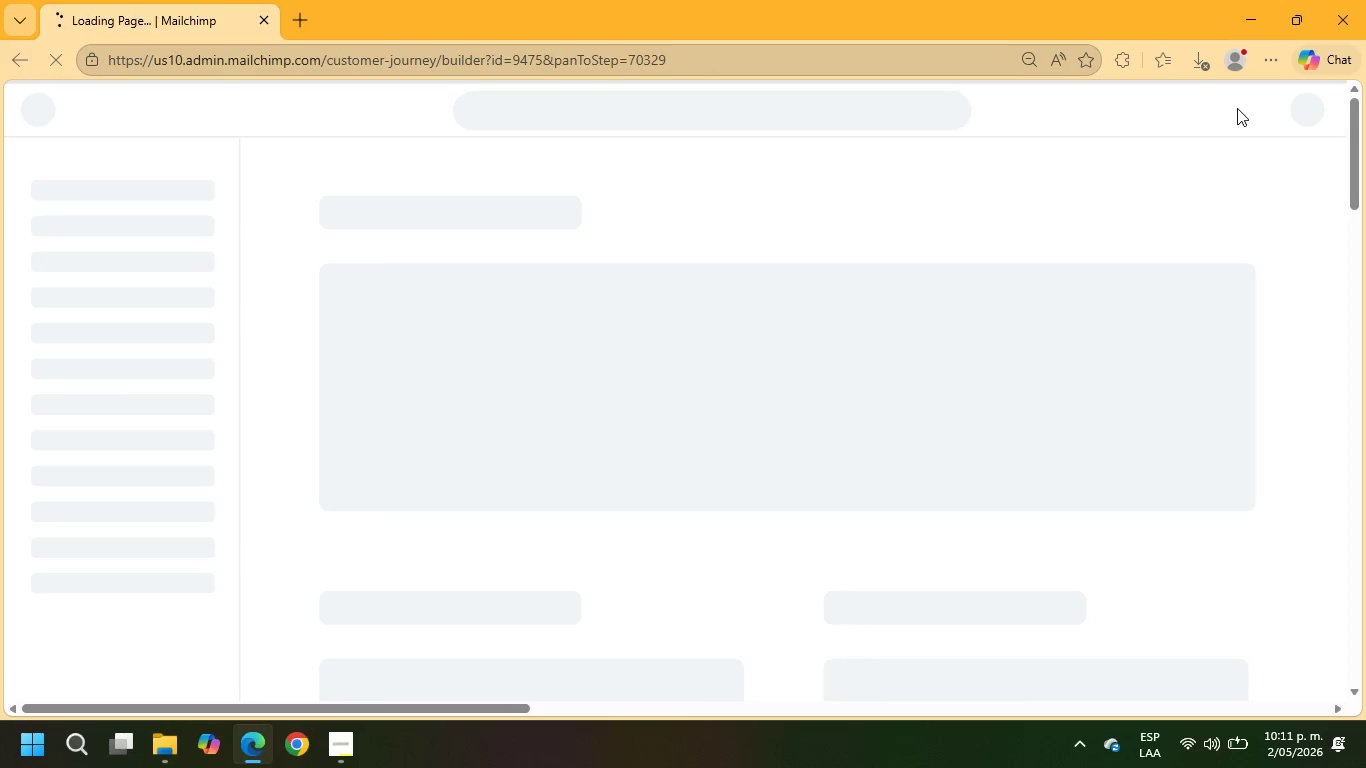 
wait(13.12)
 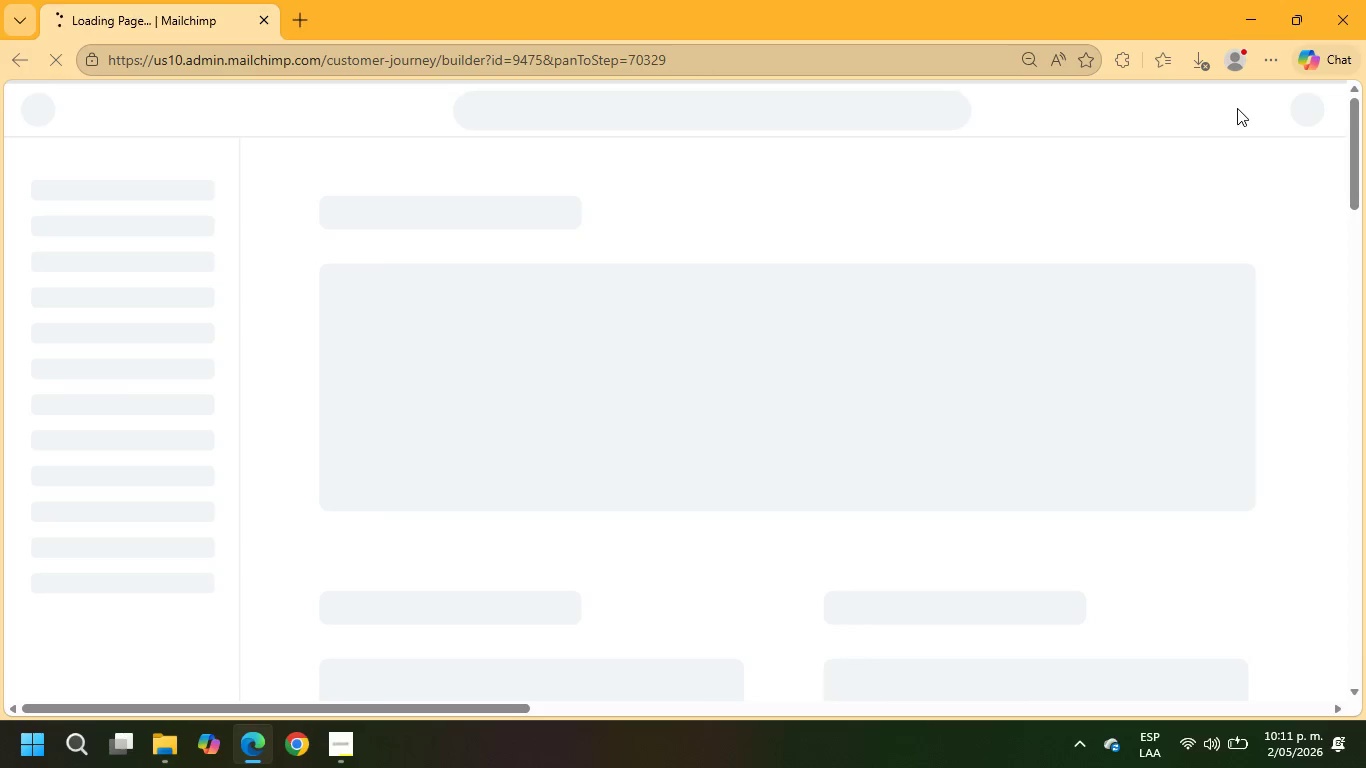 
left_click([888, 519])
 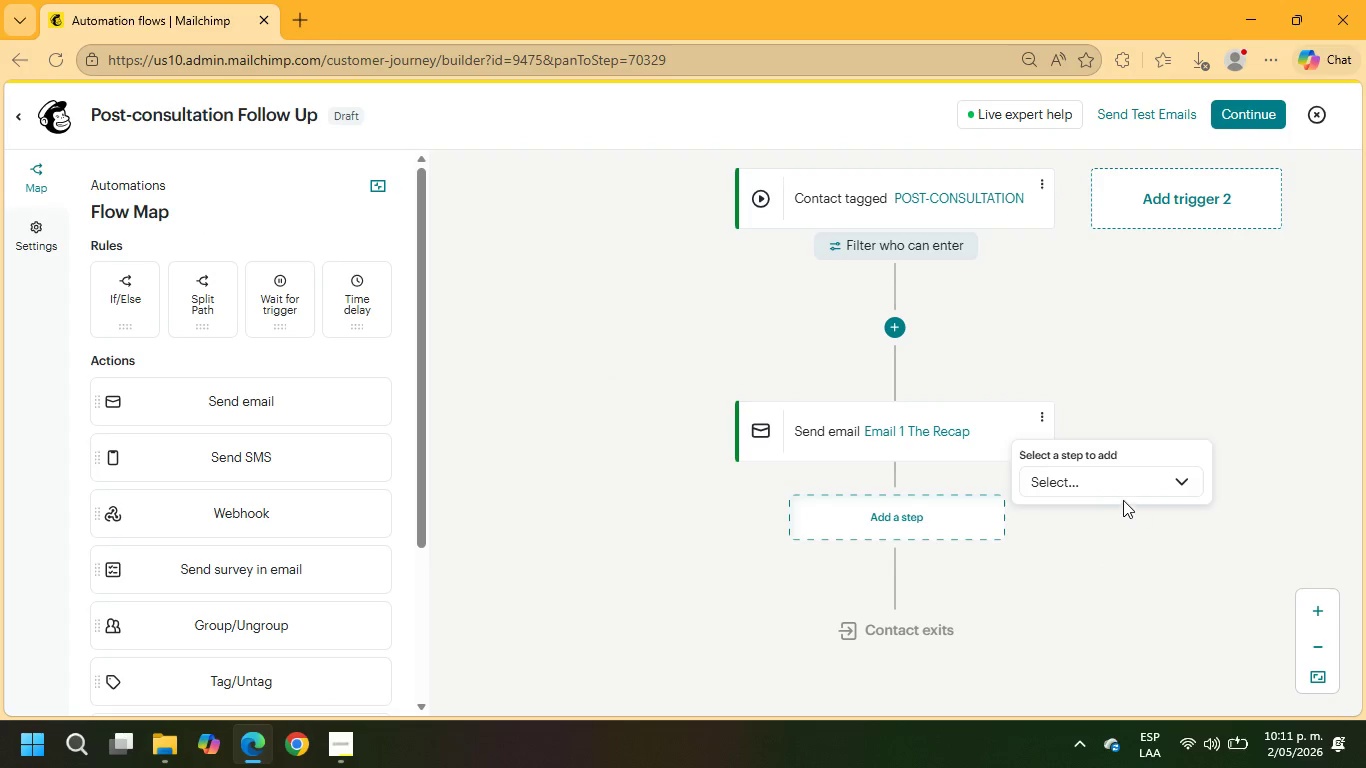 
left_click([1115, 496])
 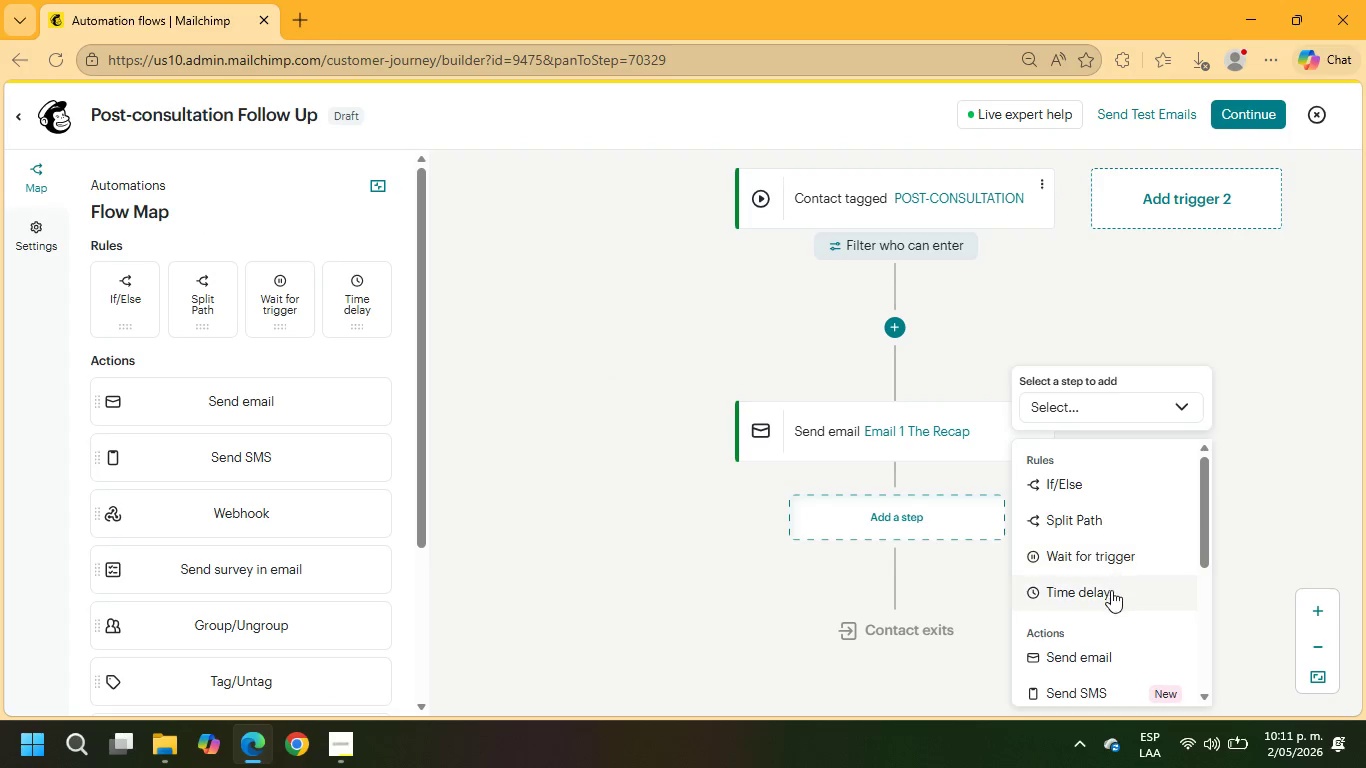 
left_click([1111, 591])
 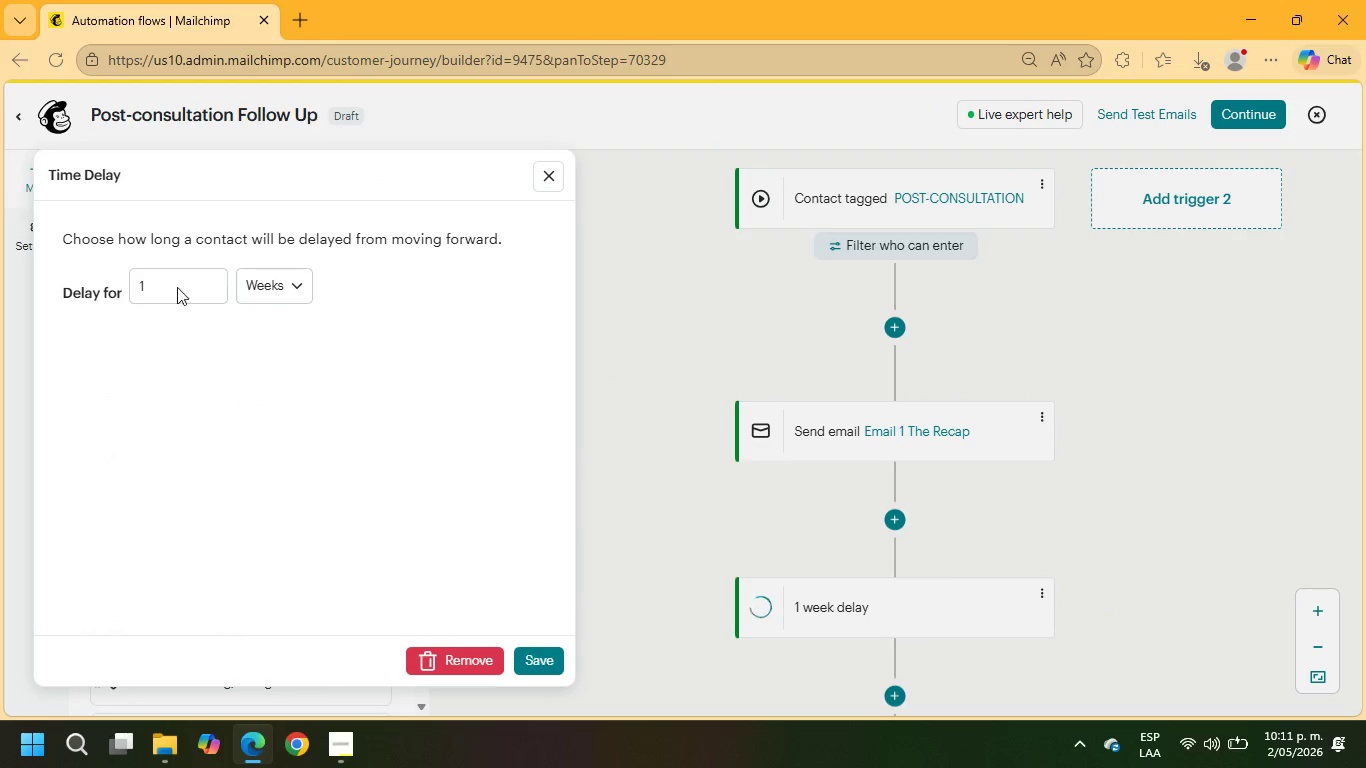 
left_click_drag(start_coordinate=[193, 300], to_coordinate=[103, 295])
 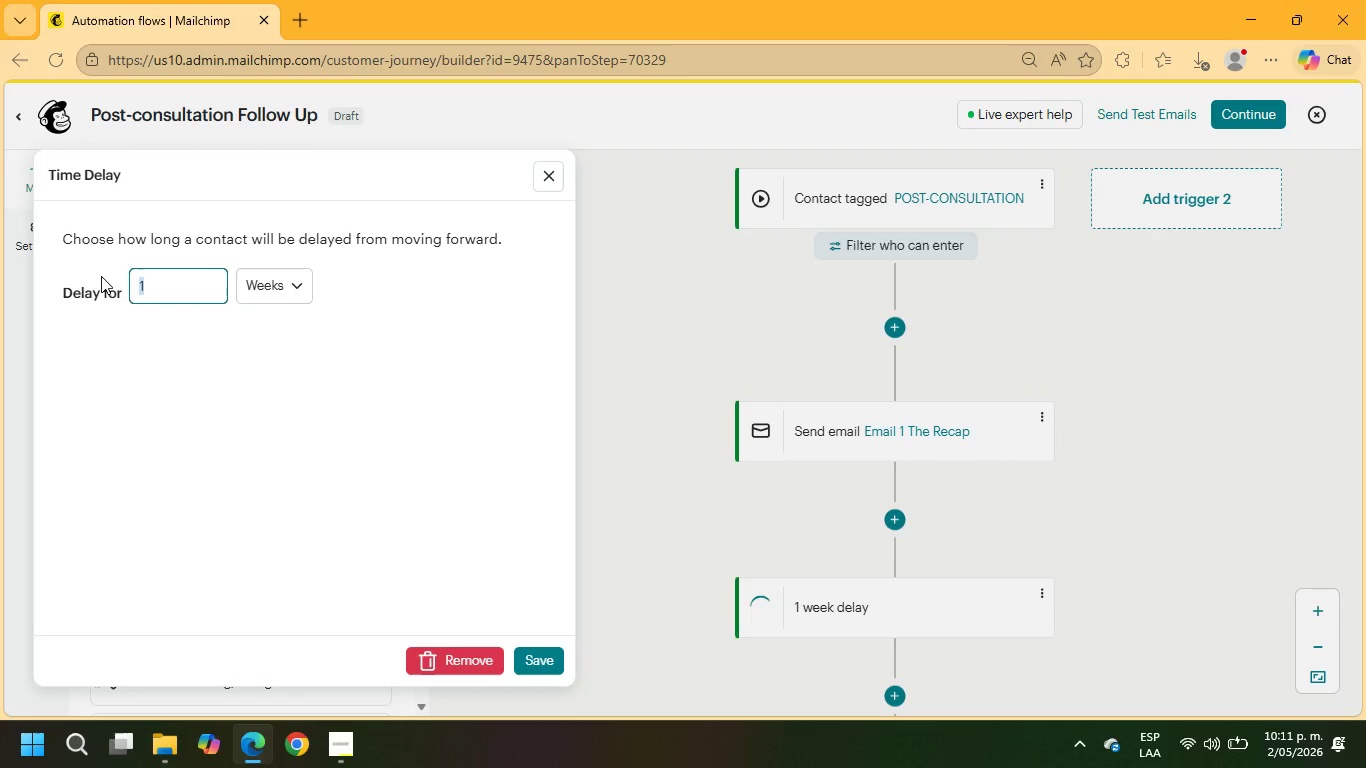 
key(Numpad4)
 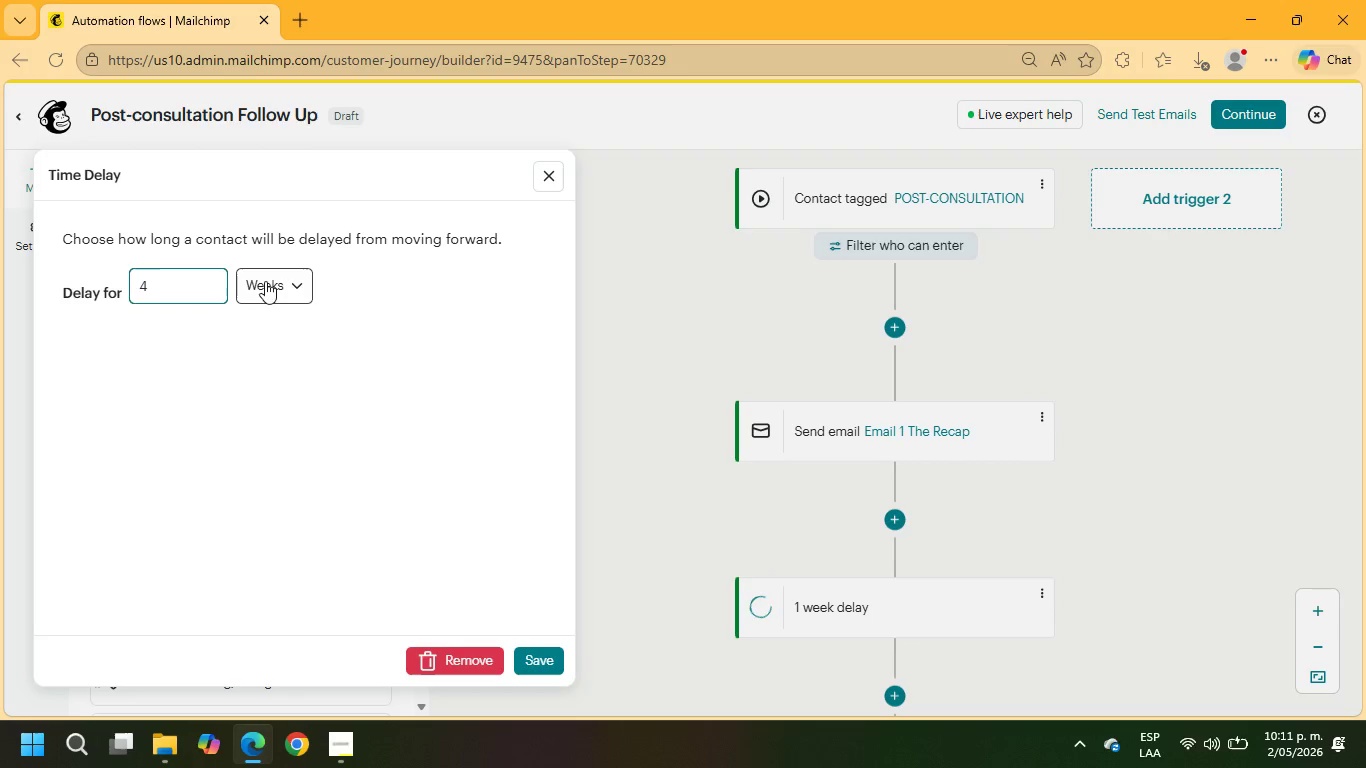 
left_click([266, 281])
 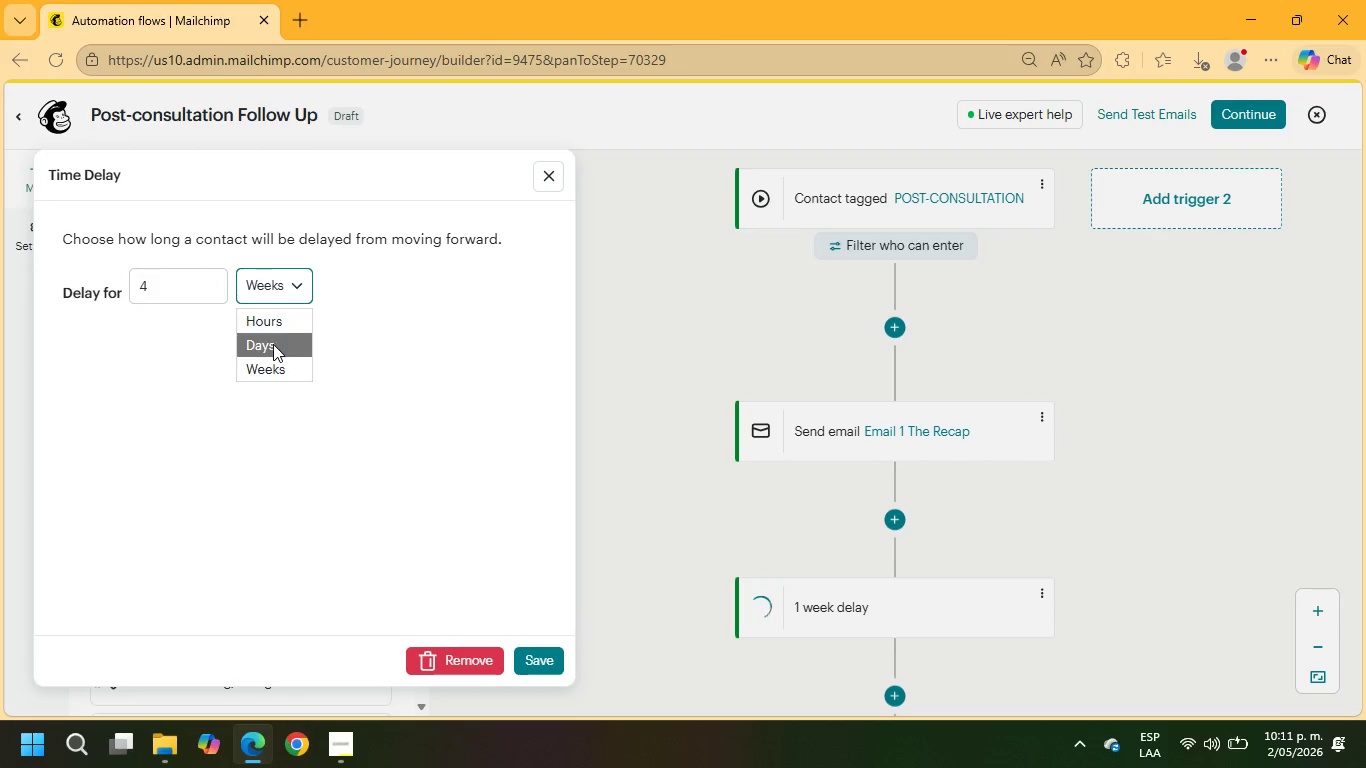 
left_click([273, 344])
 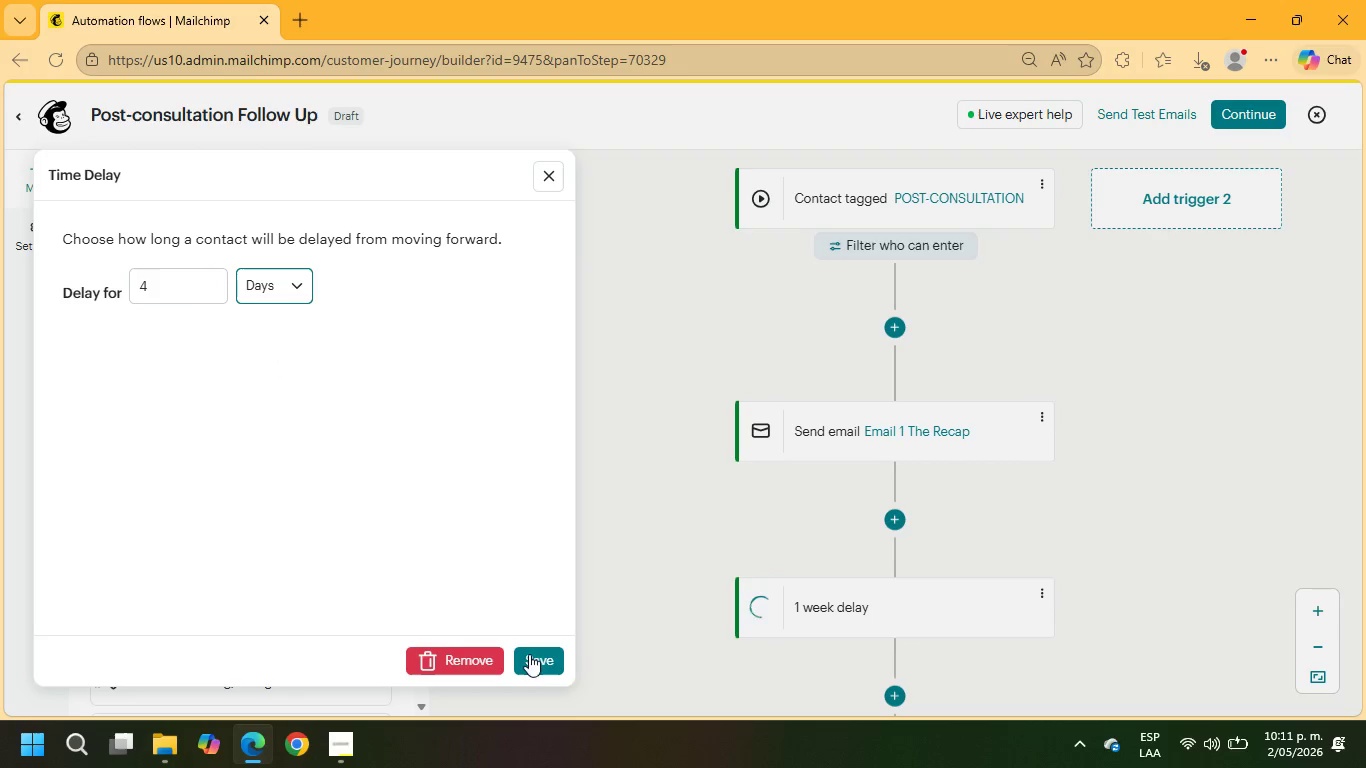 
left_click([538, 665])
 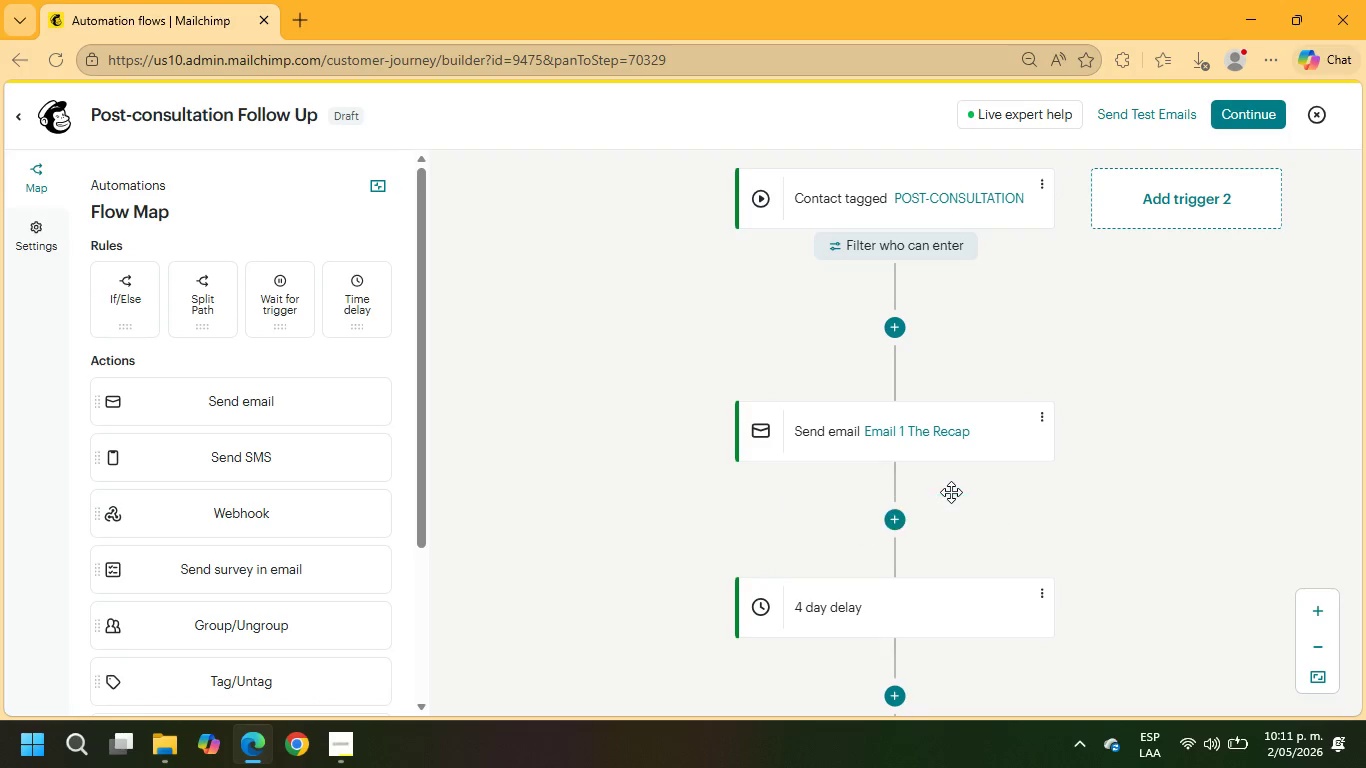 
scroll: coordinate [951, 492], scroll_direction: down, amount: 2.0
 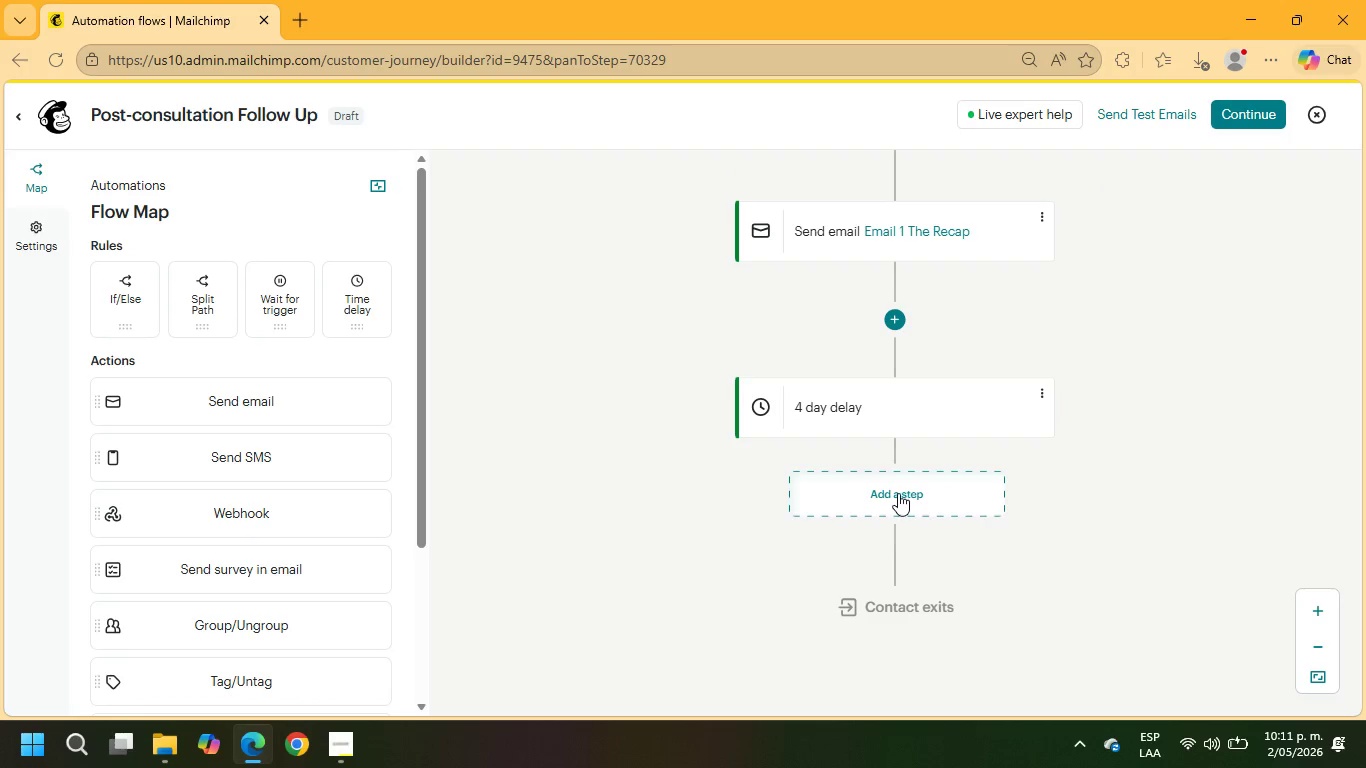 
left_click([897, 494])
 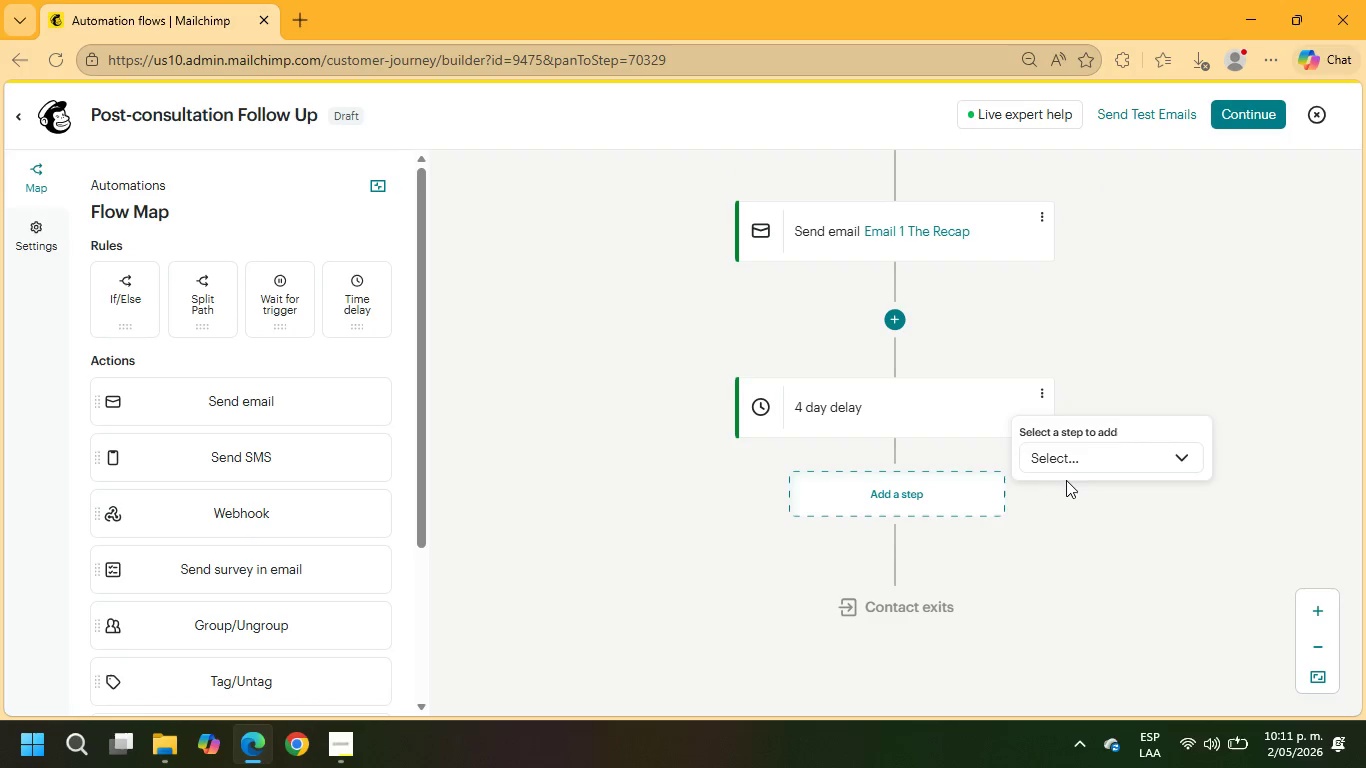 
left_click([1068, 460])
 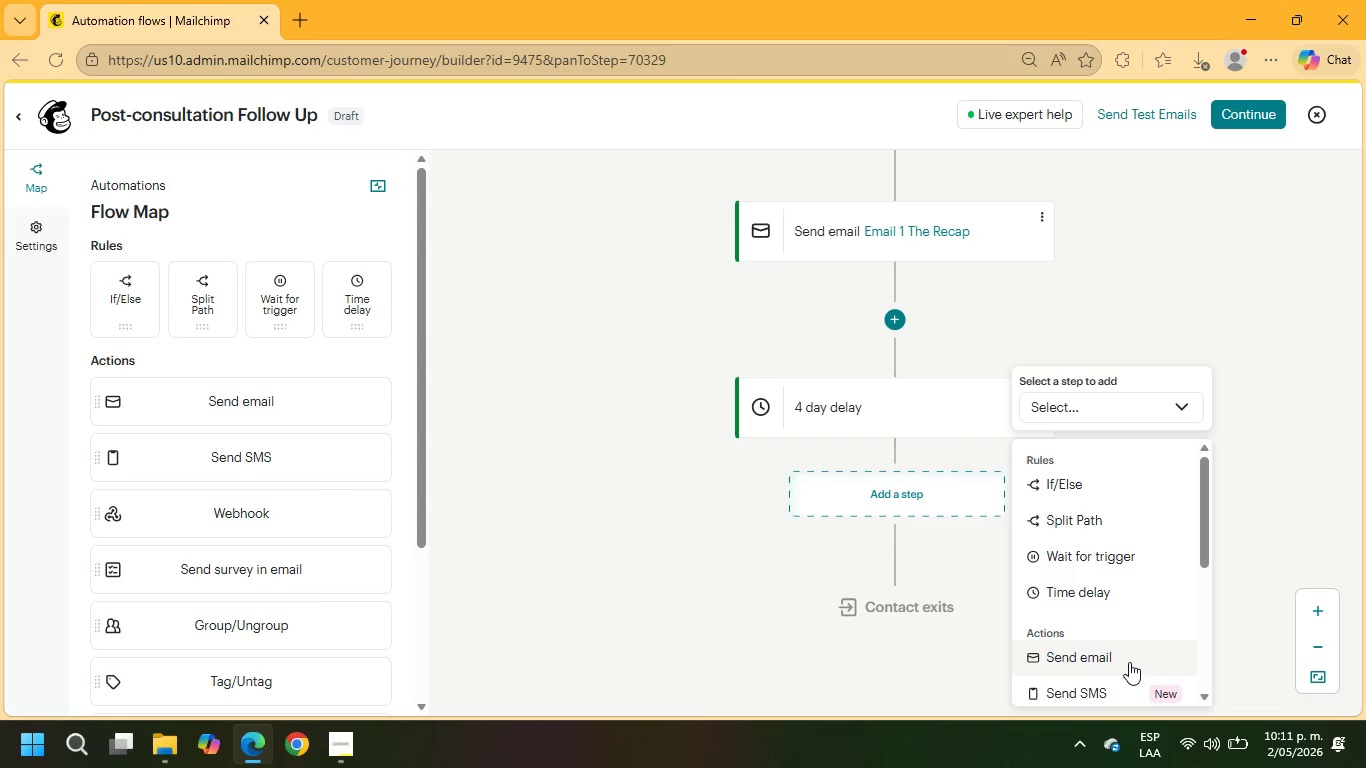 
left_click([1117, 657])